 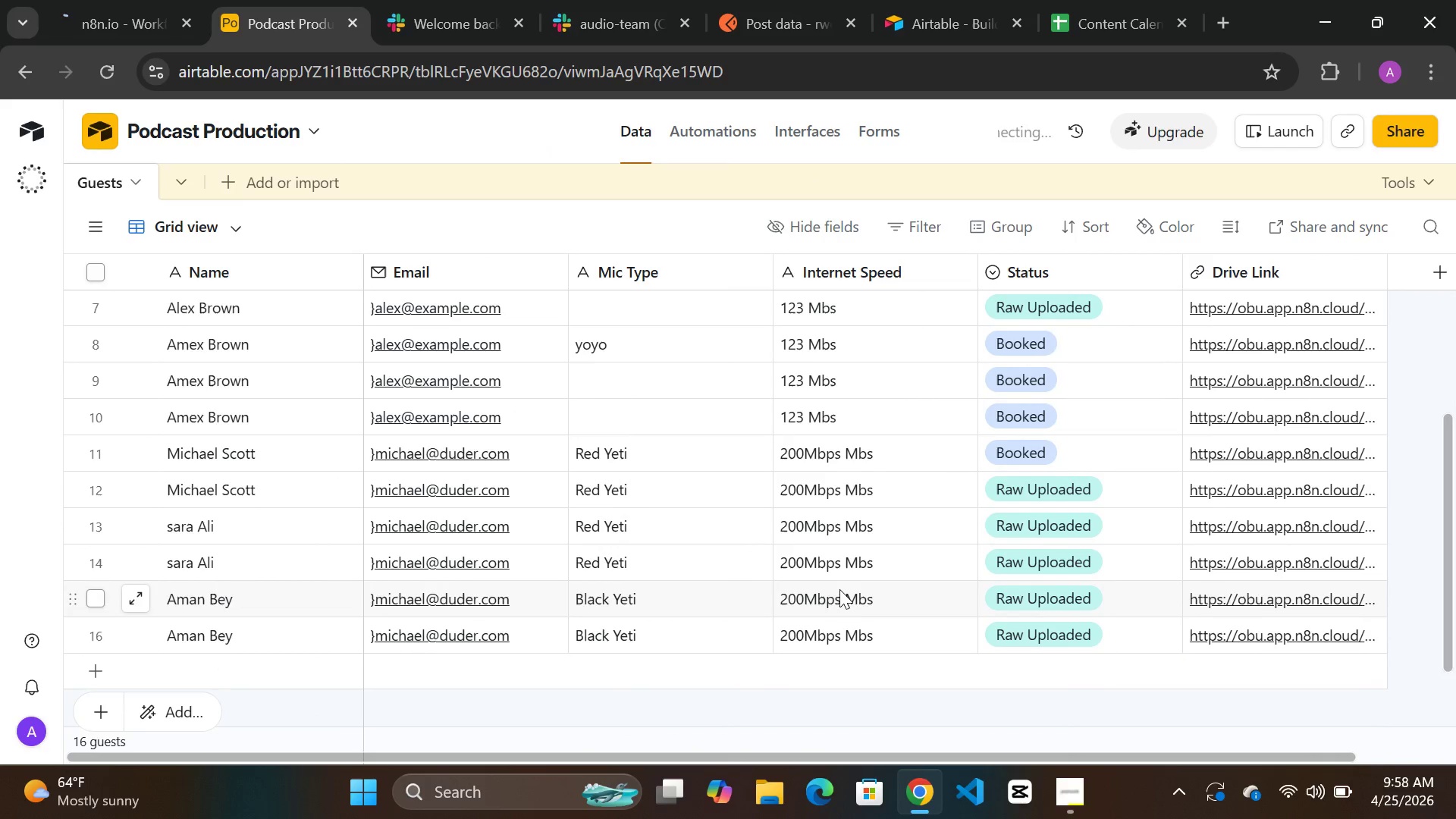 
left_click([102, 64])
 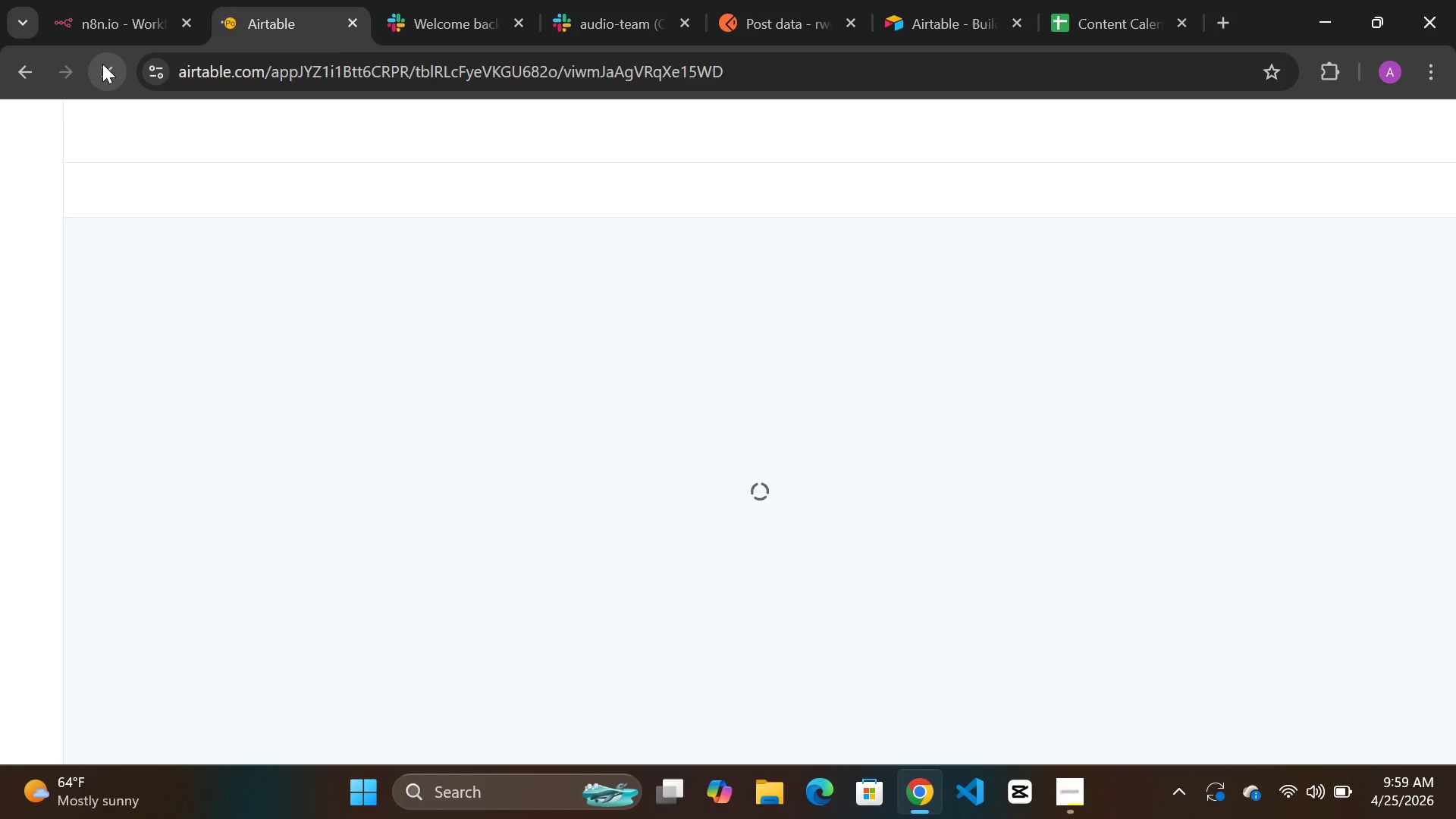 
wait(29.03)
 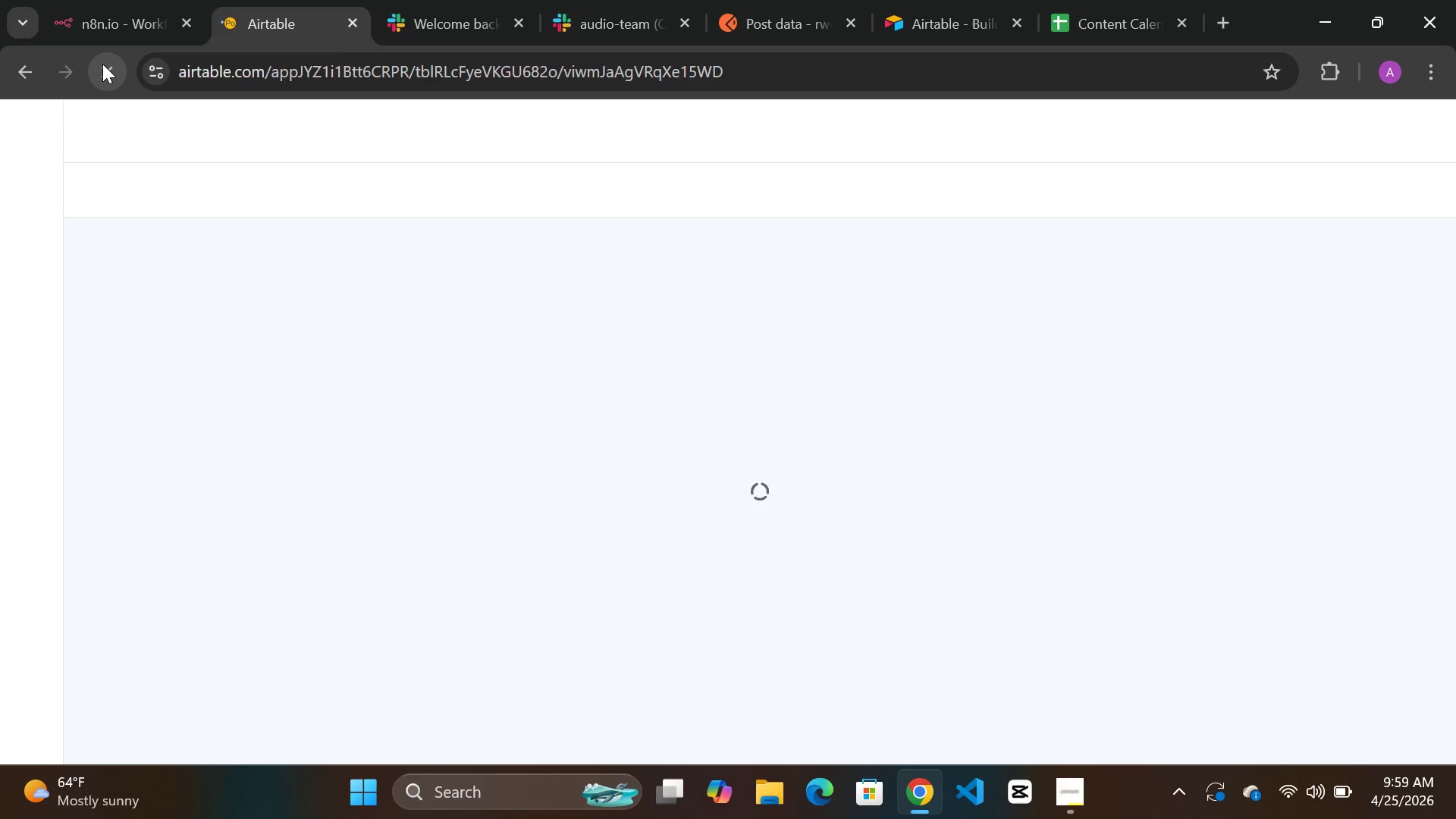 
left_click([120, 21])
 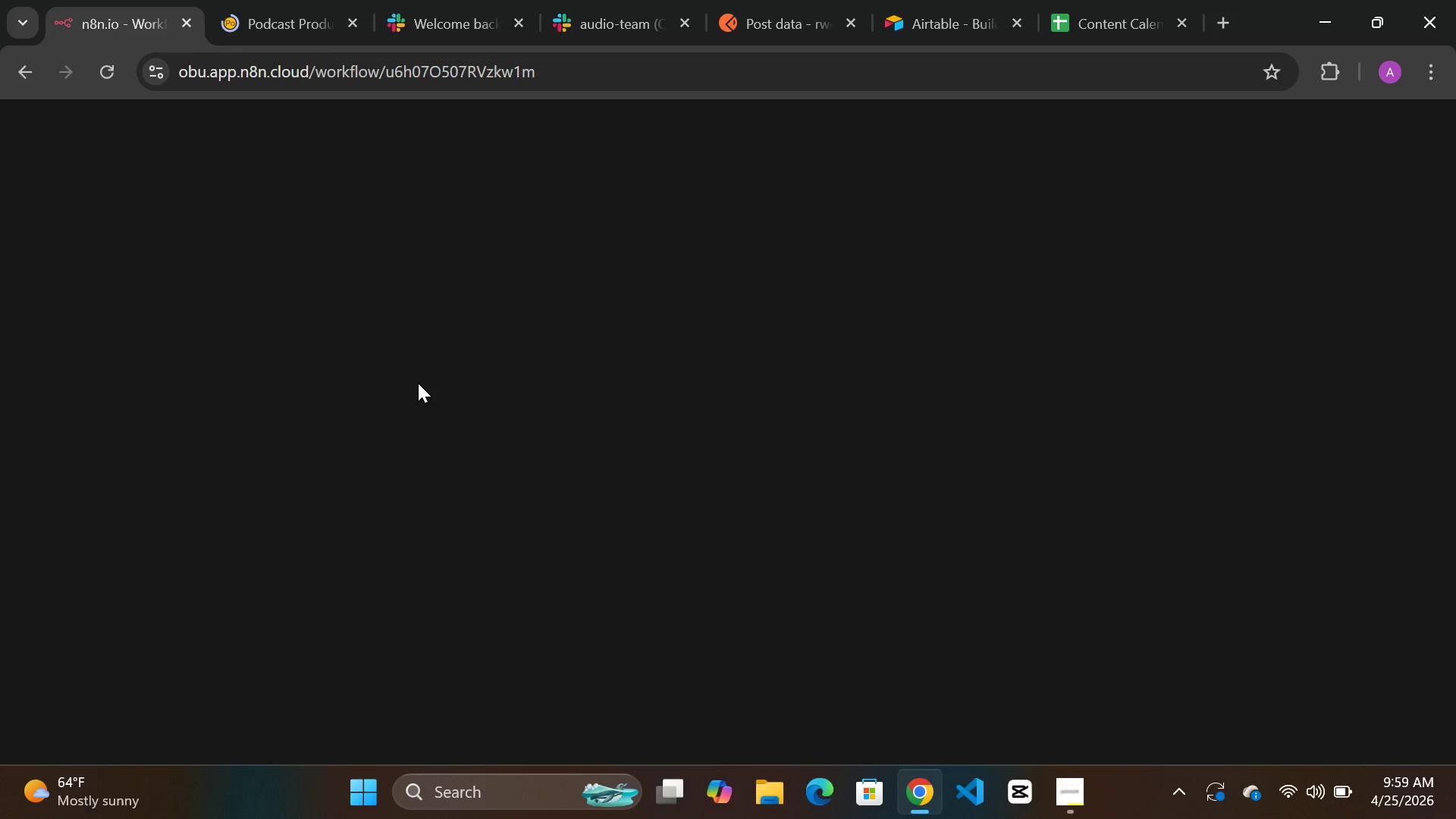 
wait(37.93)
 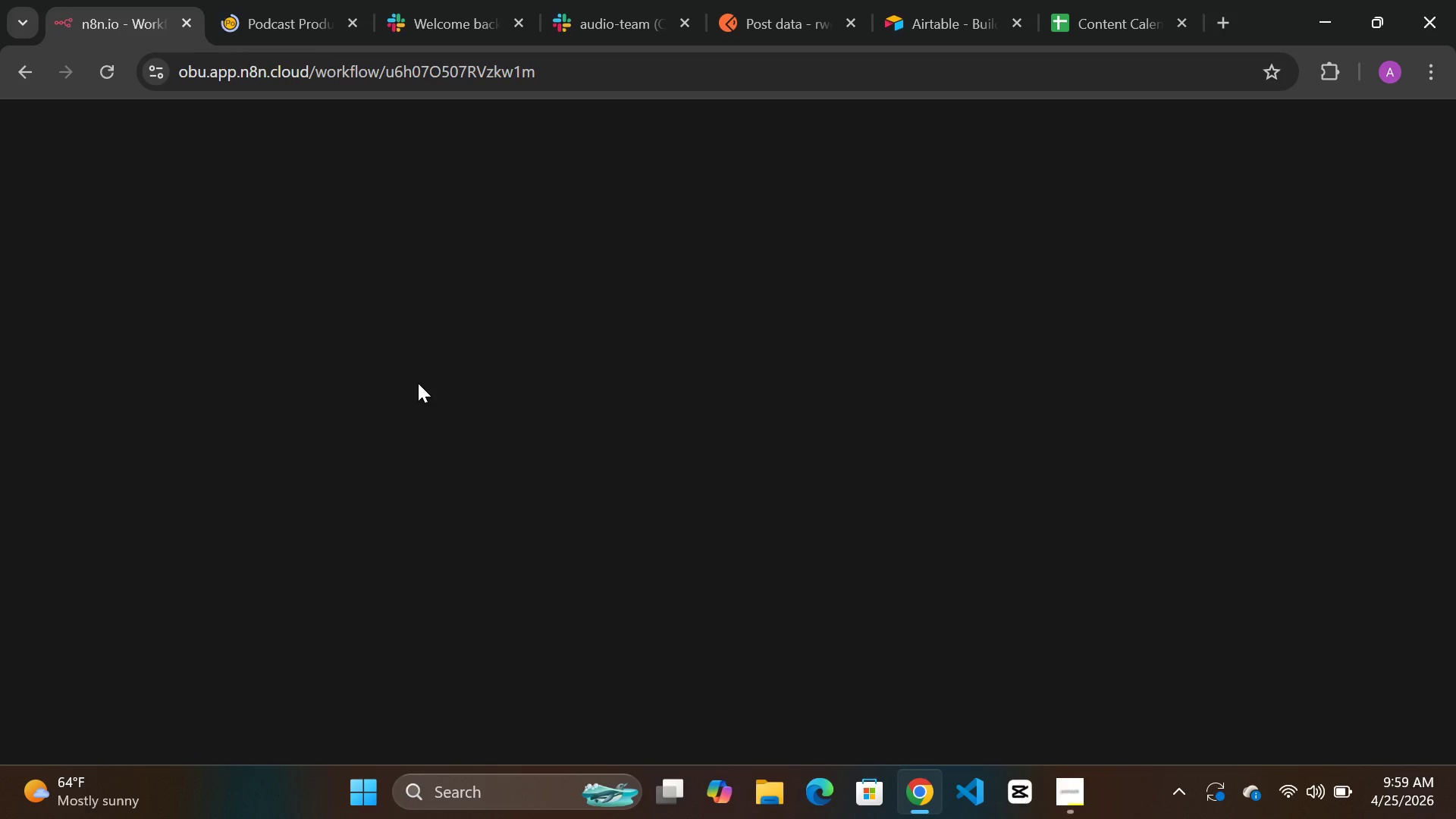 
mouse_move([883, 544])
 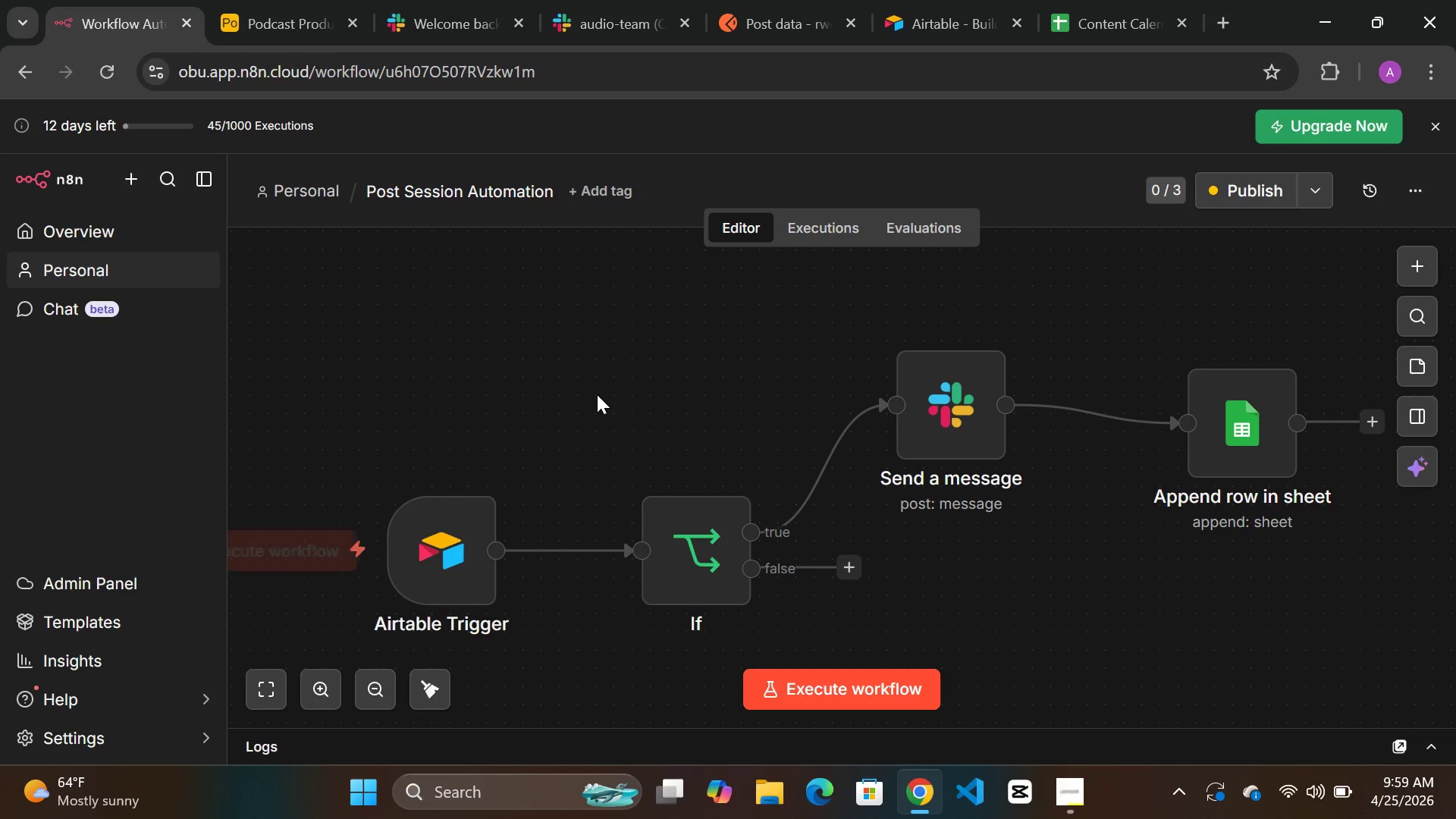 
left_click([597, 394])
 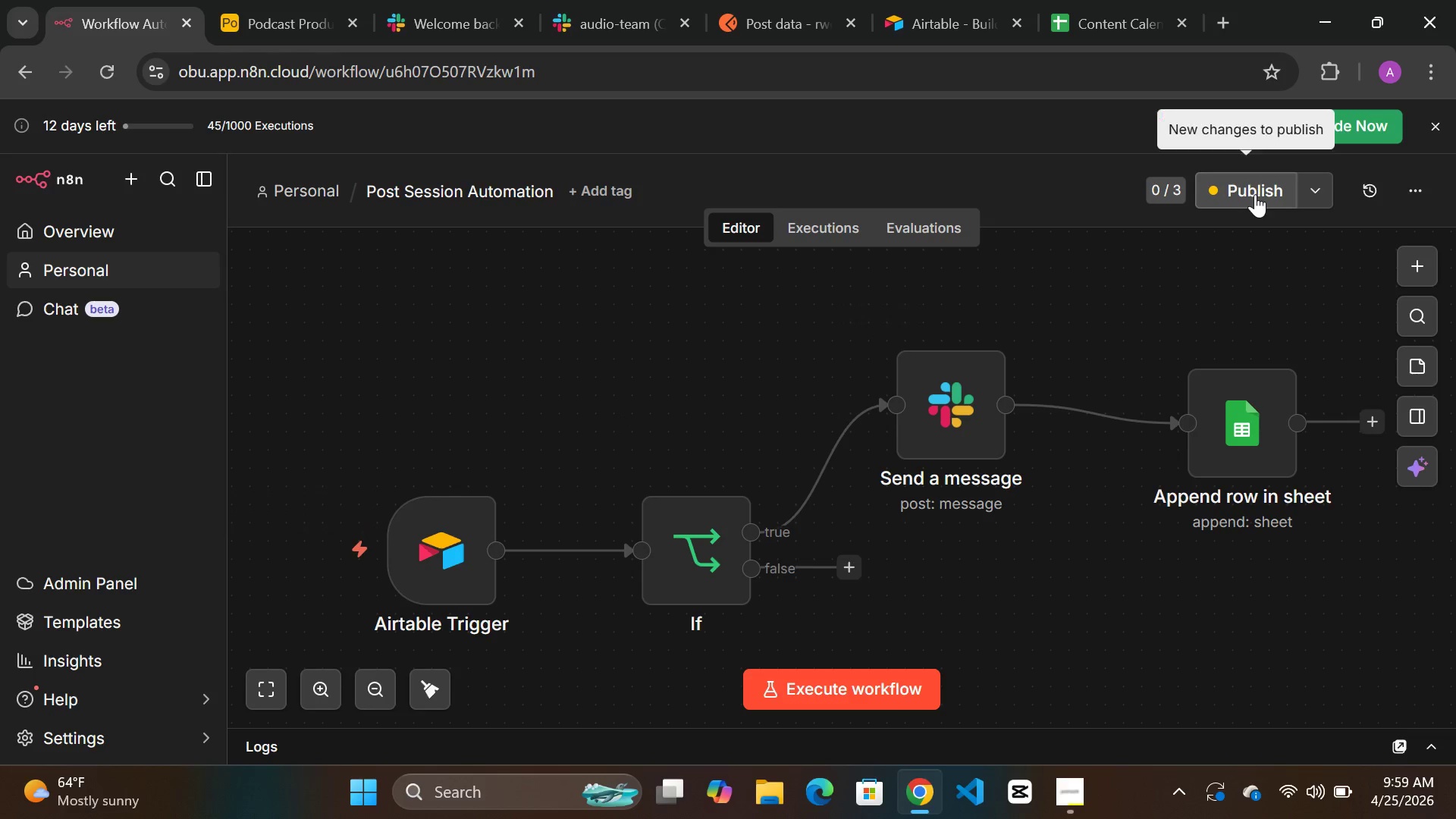 
left_click([1255, 194])
 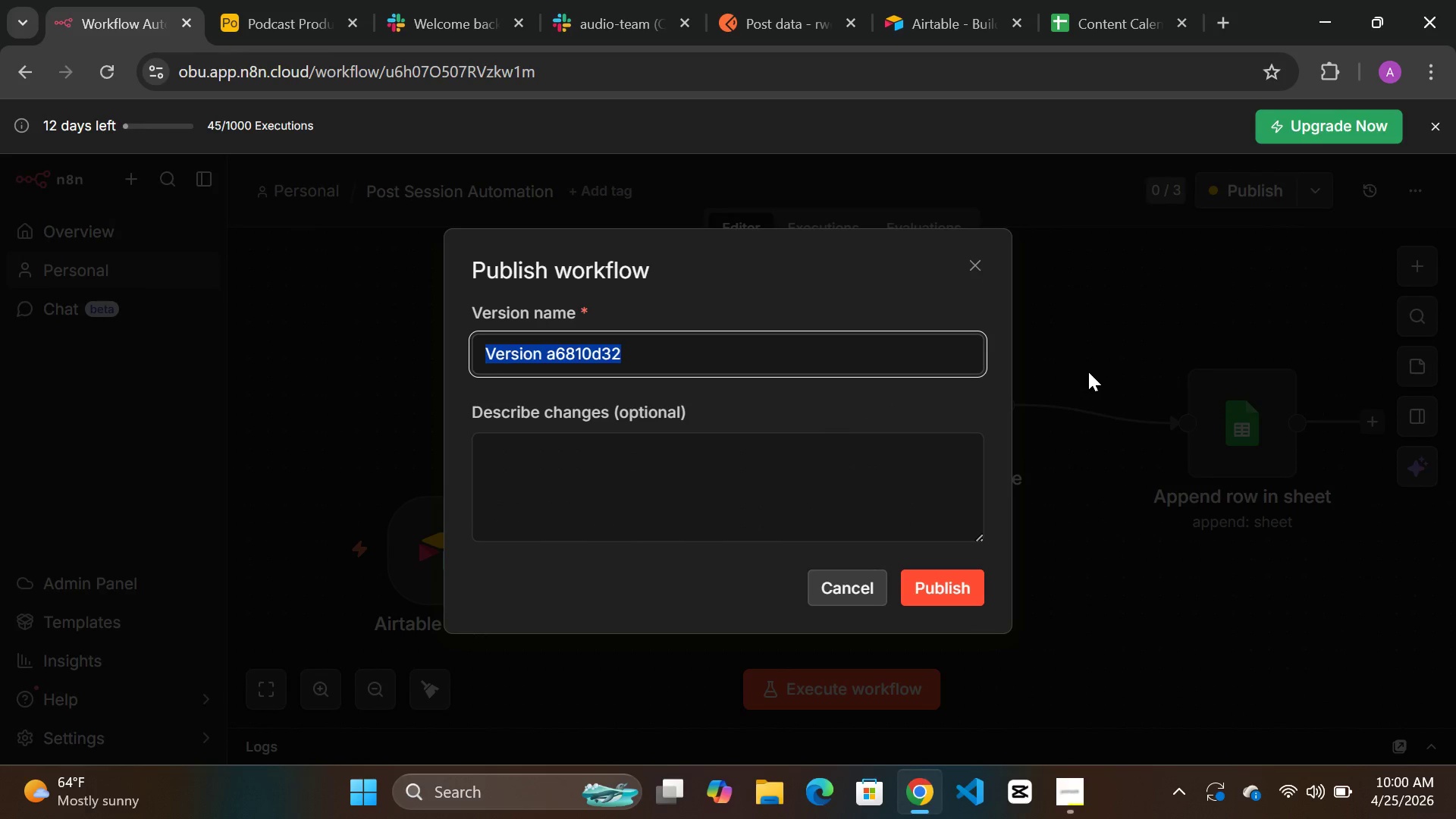 
left_click([1127, 320])
 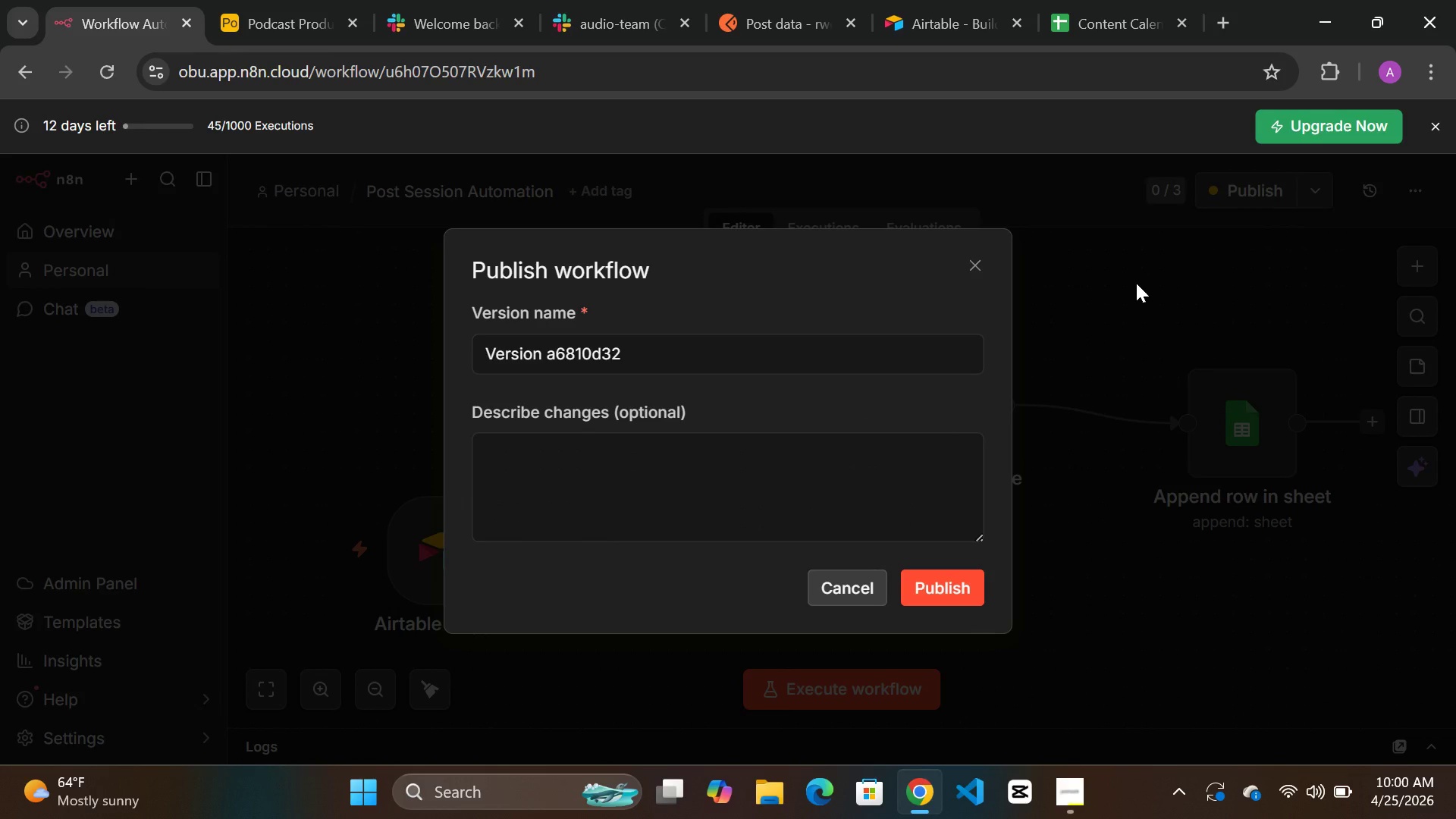 
left_click([1134, 283])
 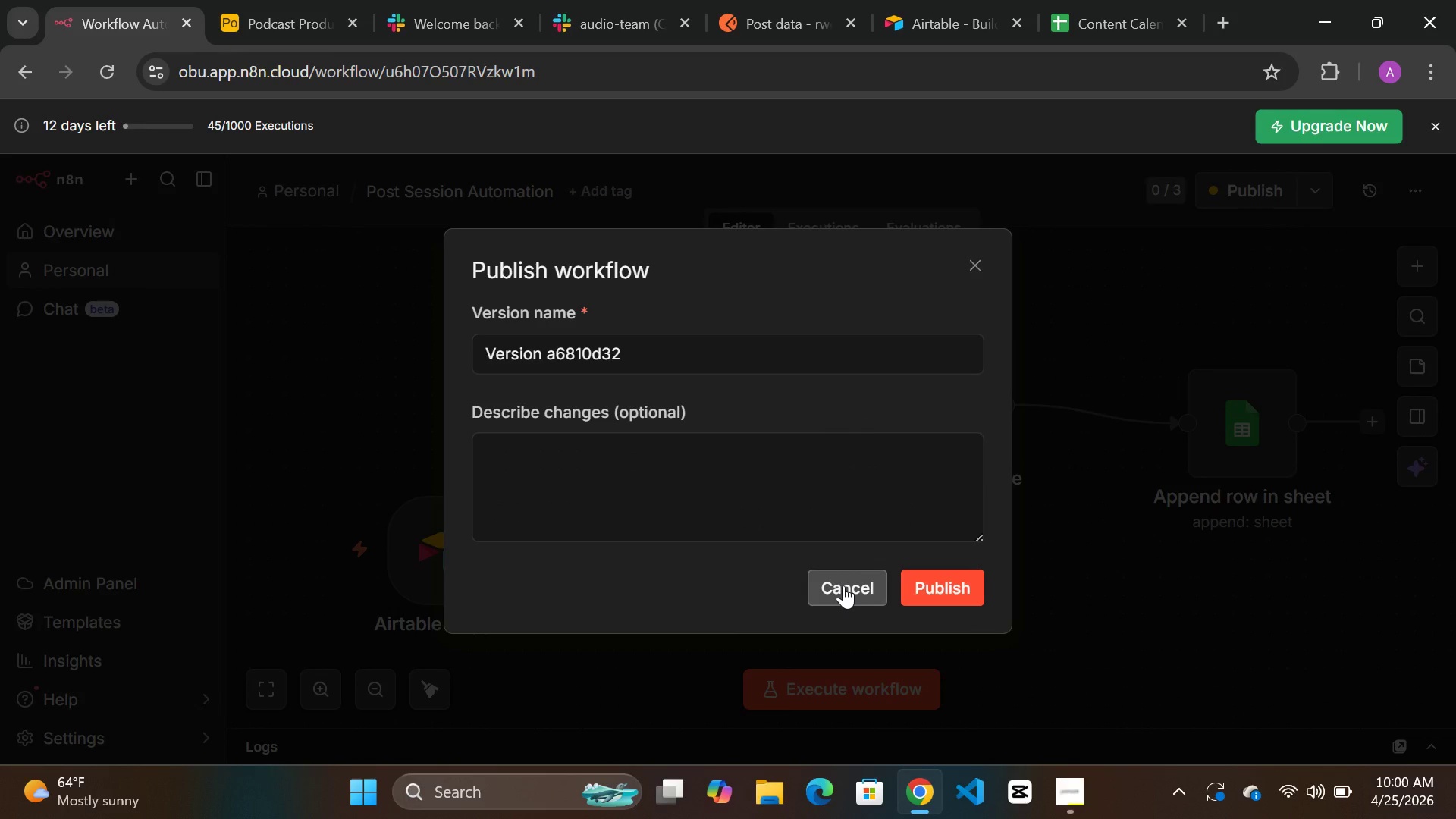 
left_click([843, 585])
 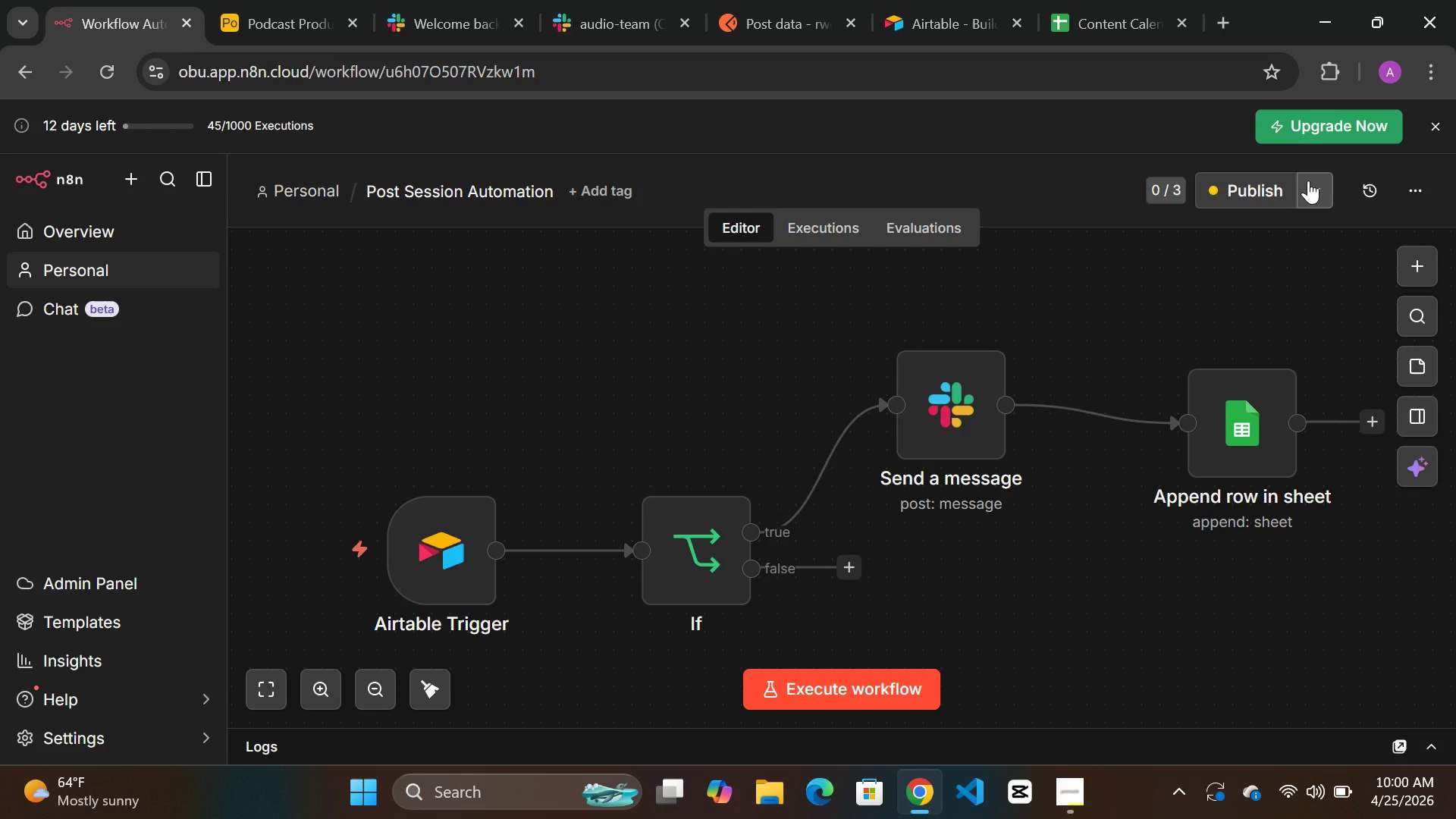 
left_click([1308, 180])
 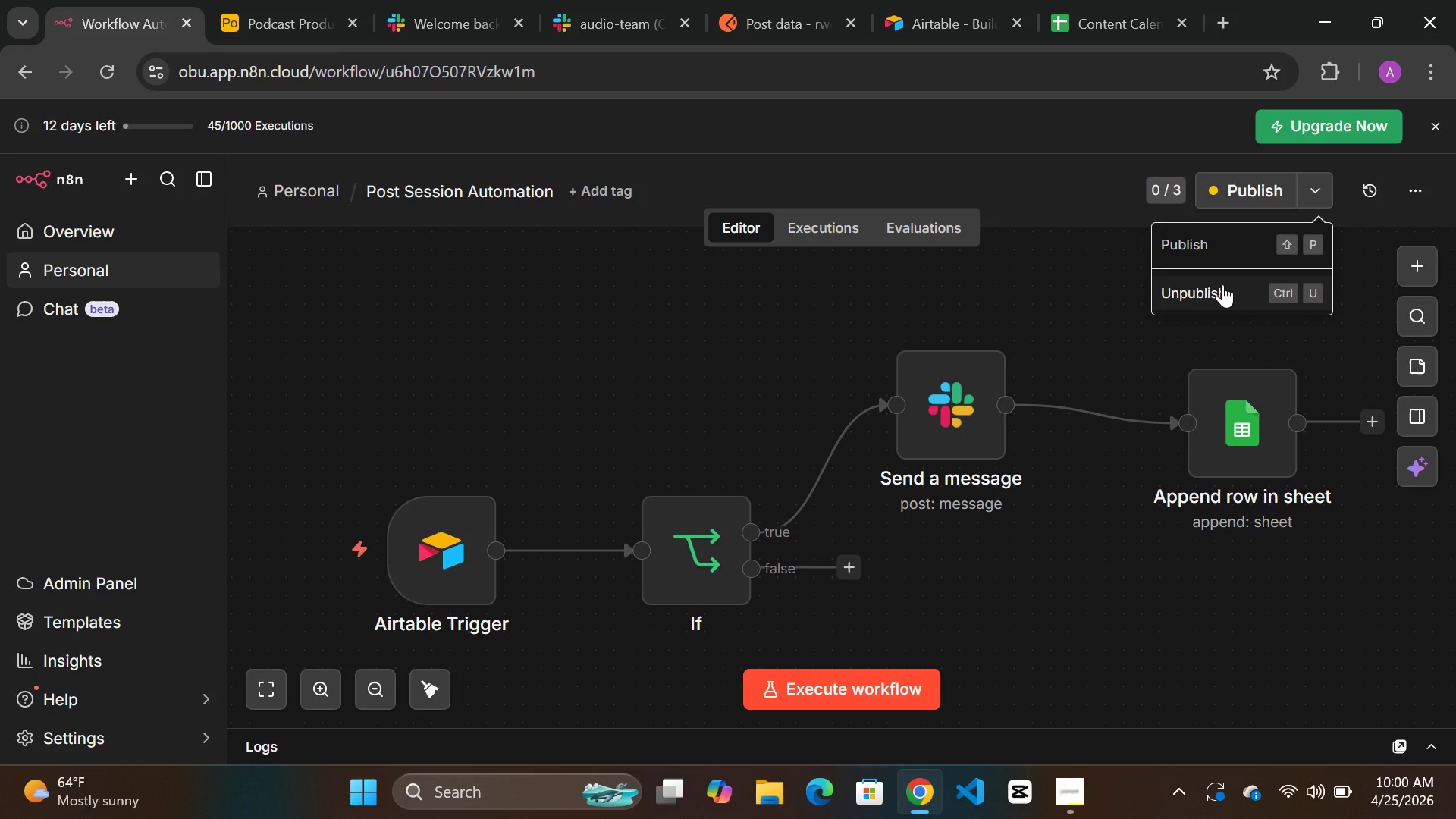 
left_click([1222, 284])
 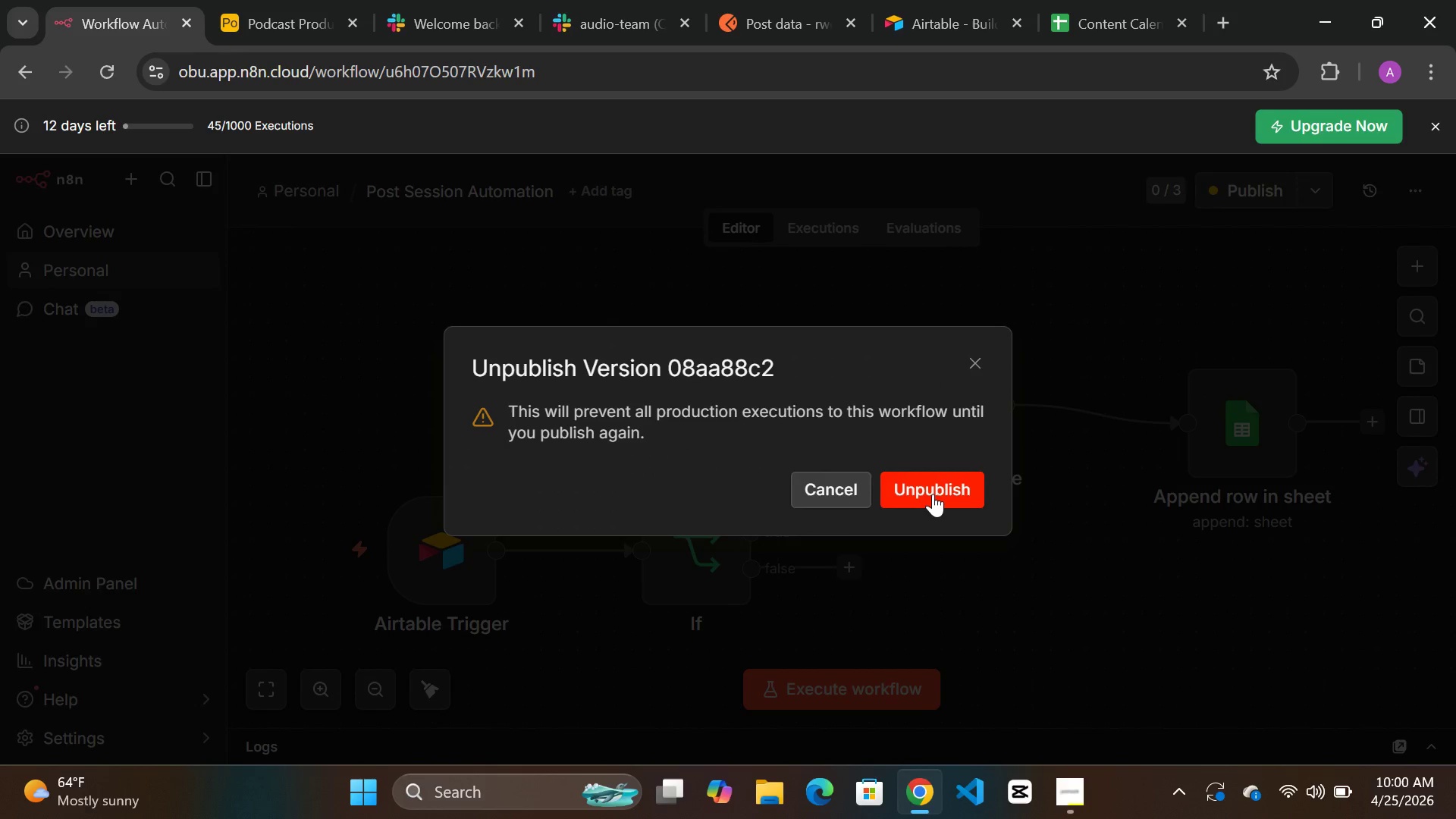 
left_click([933, 494])
 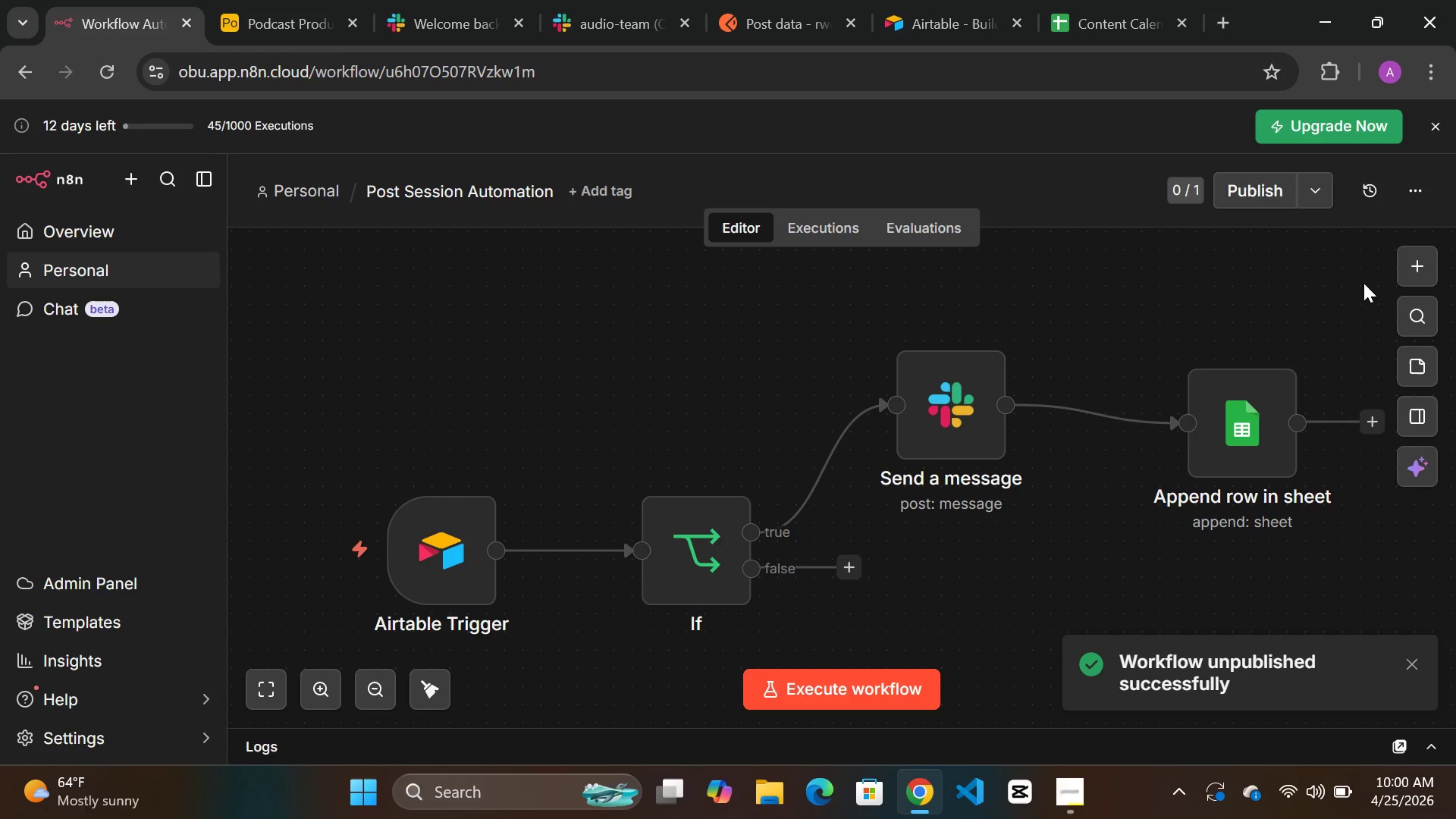 
wait(14.94)
 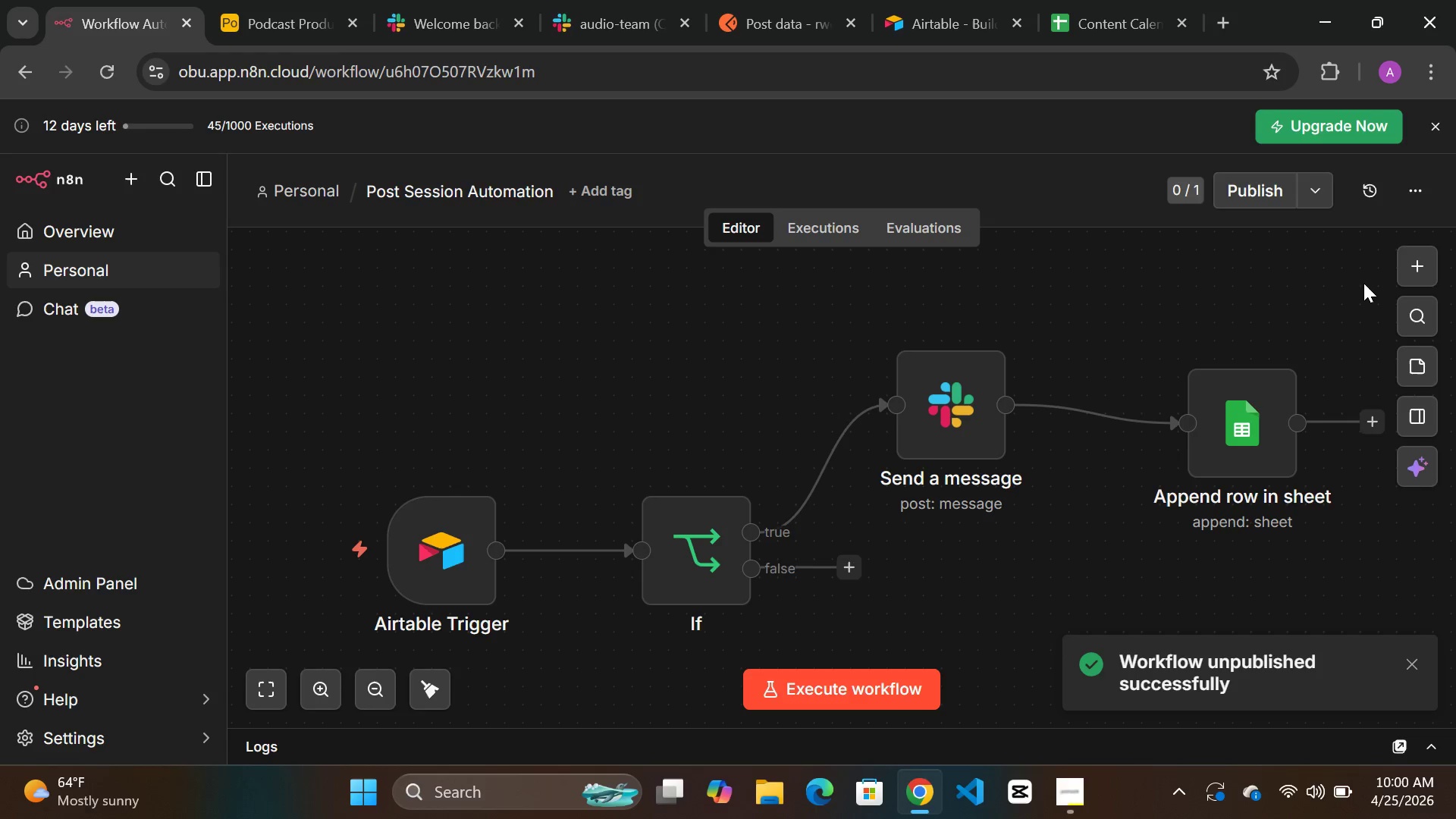 
left_click([460, 459])
 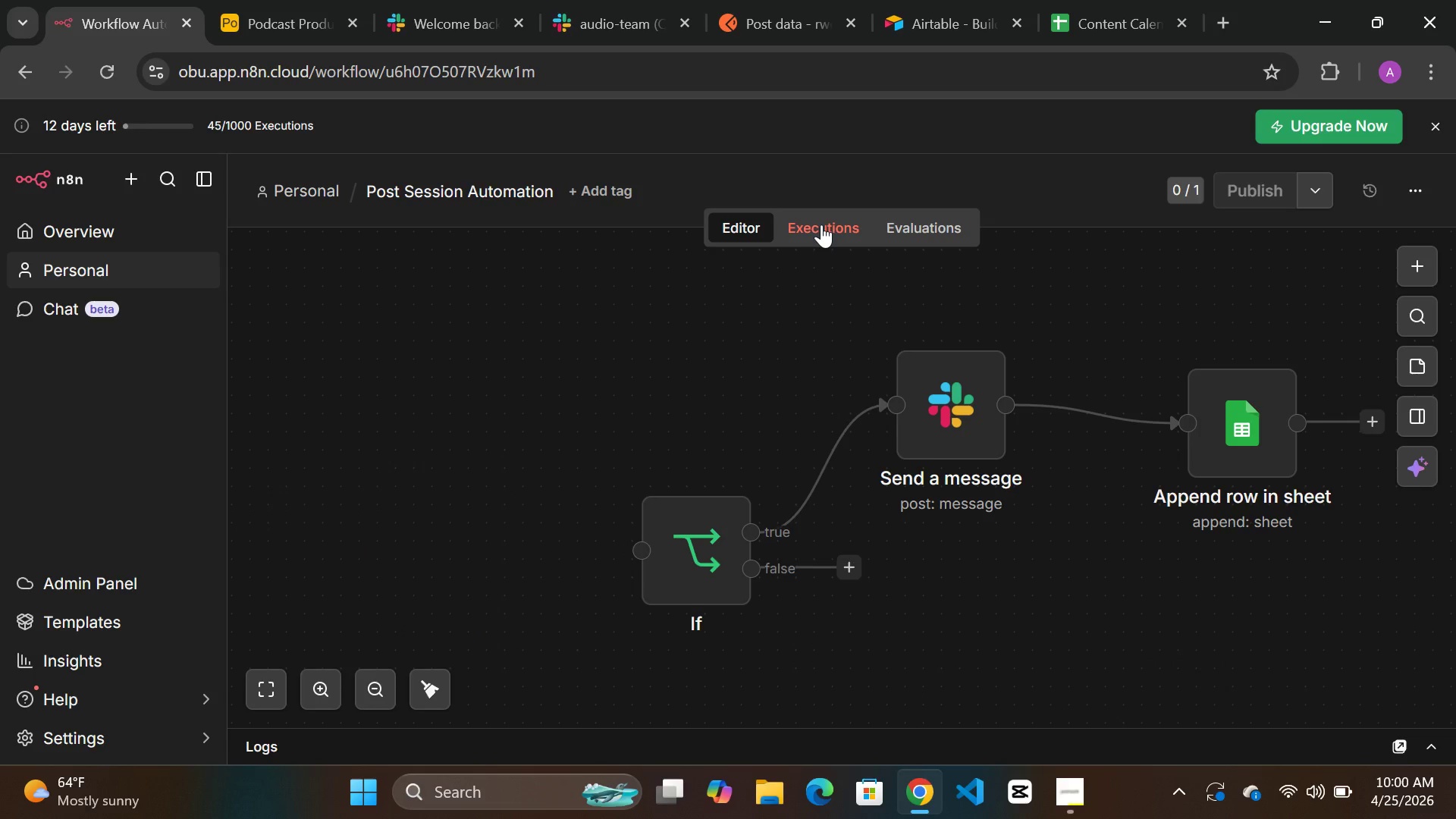 
double_click([823, 224])
 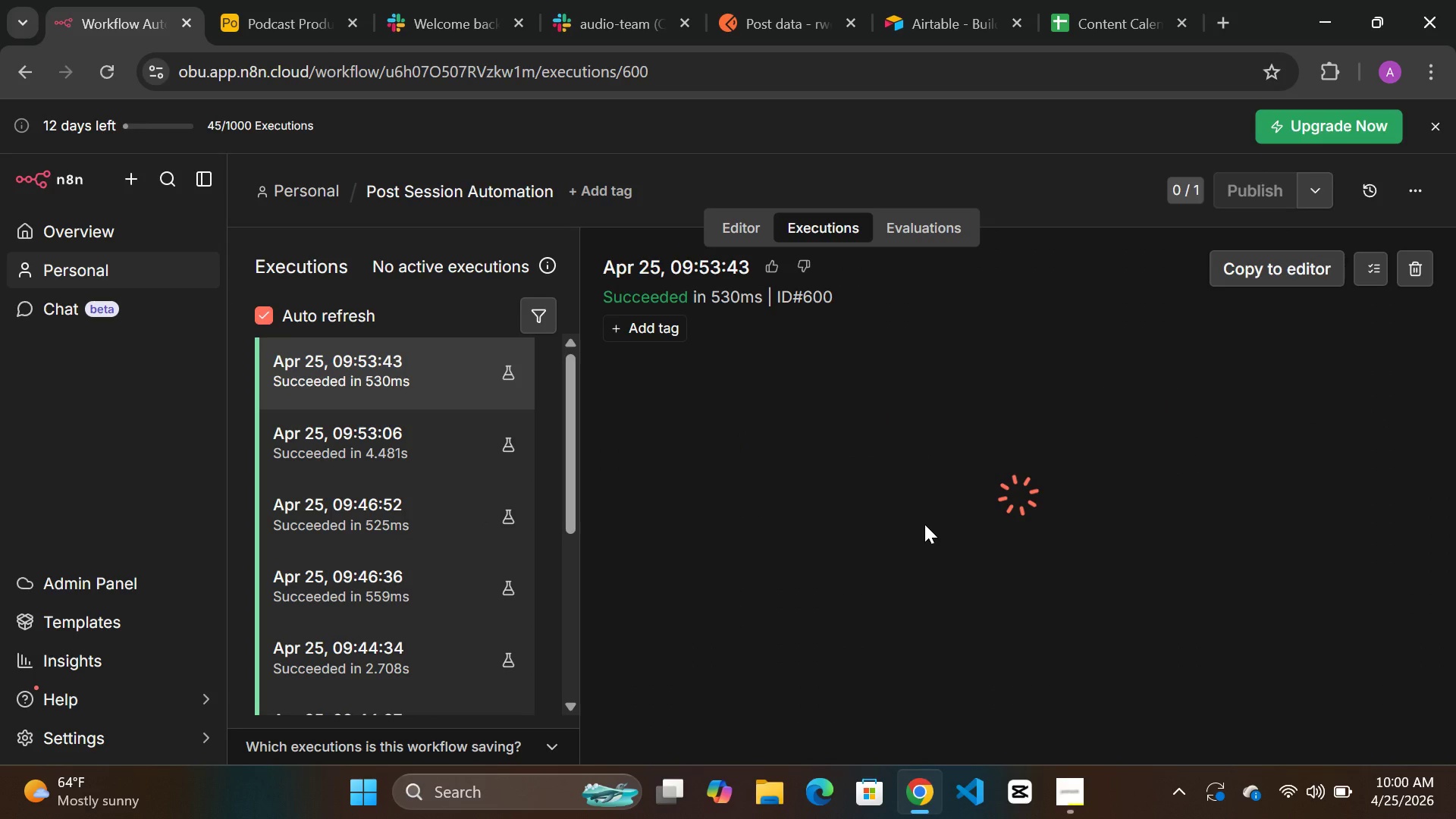 
wait(14.75)
 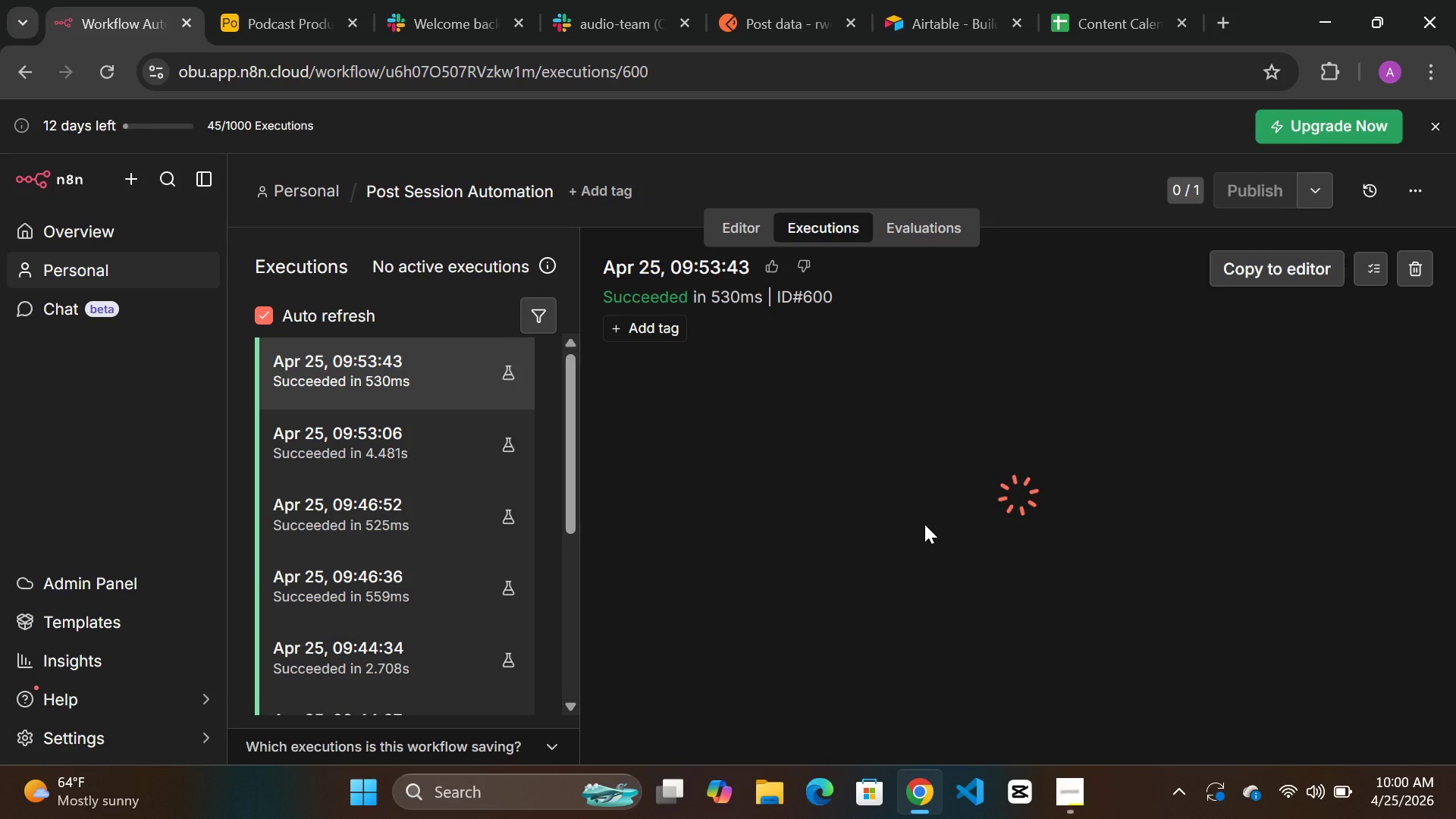 
left_click([1414, 268])
 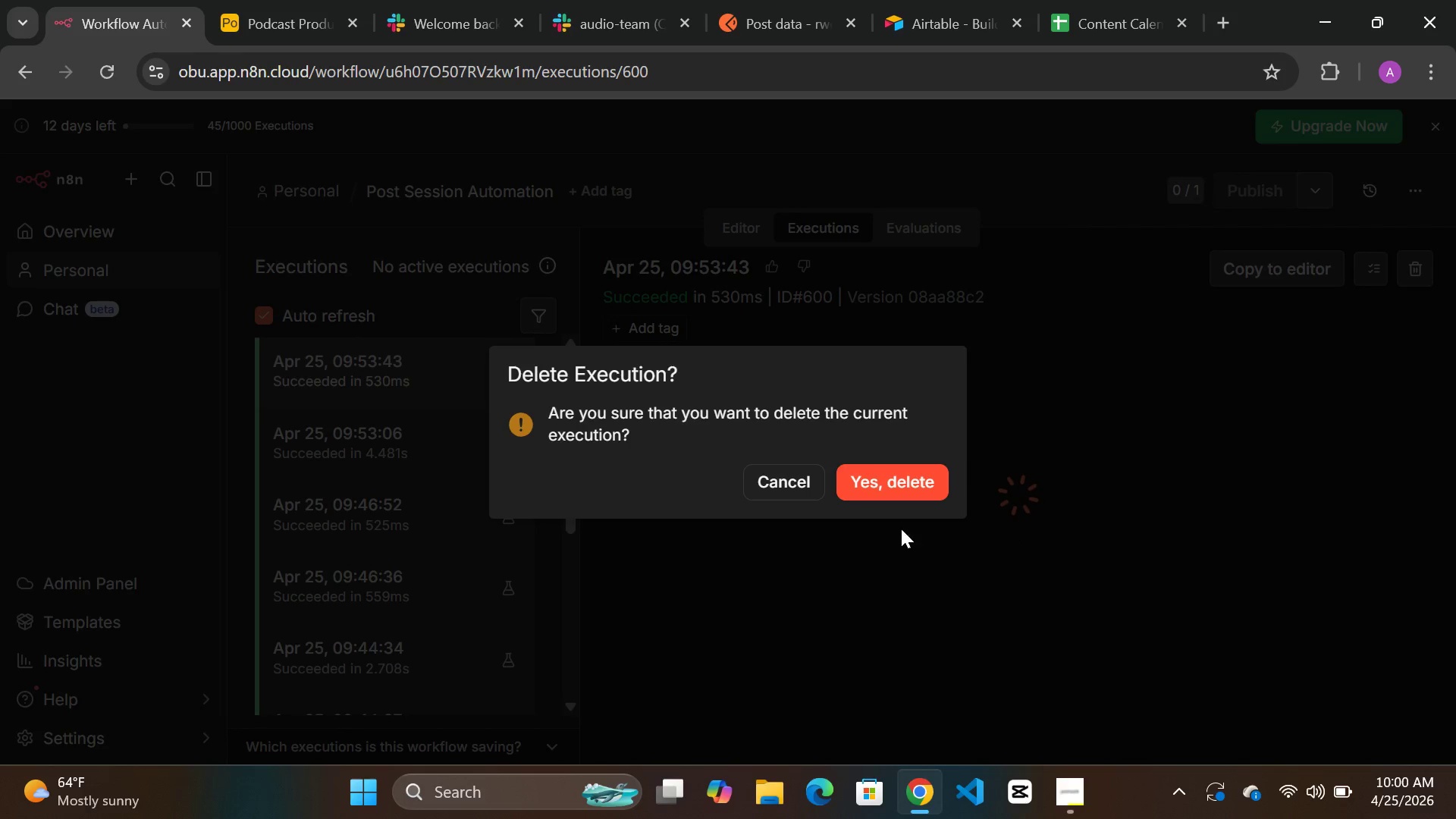 
left_click([884, 485])
 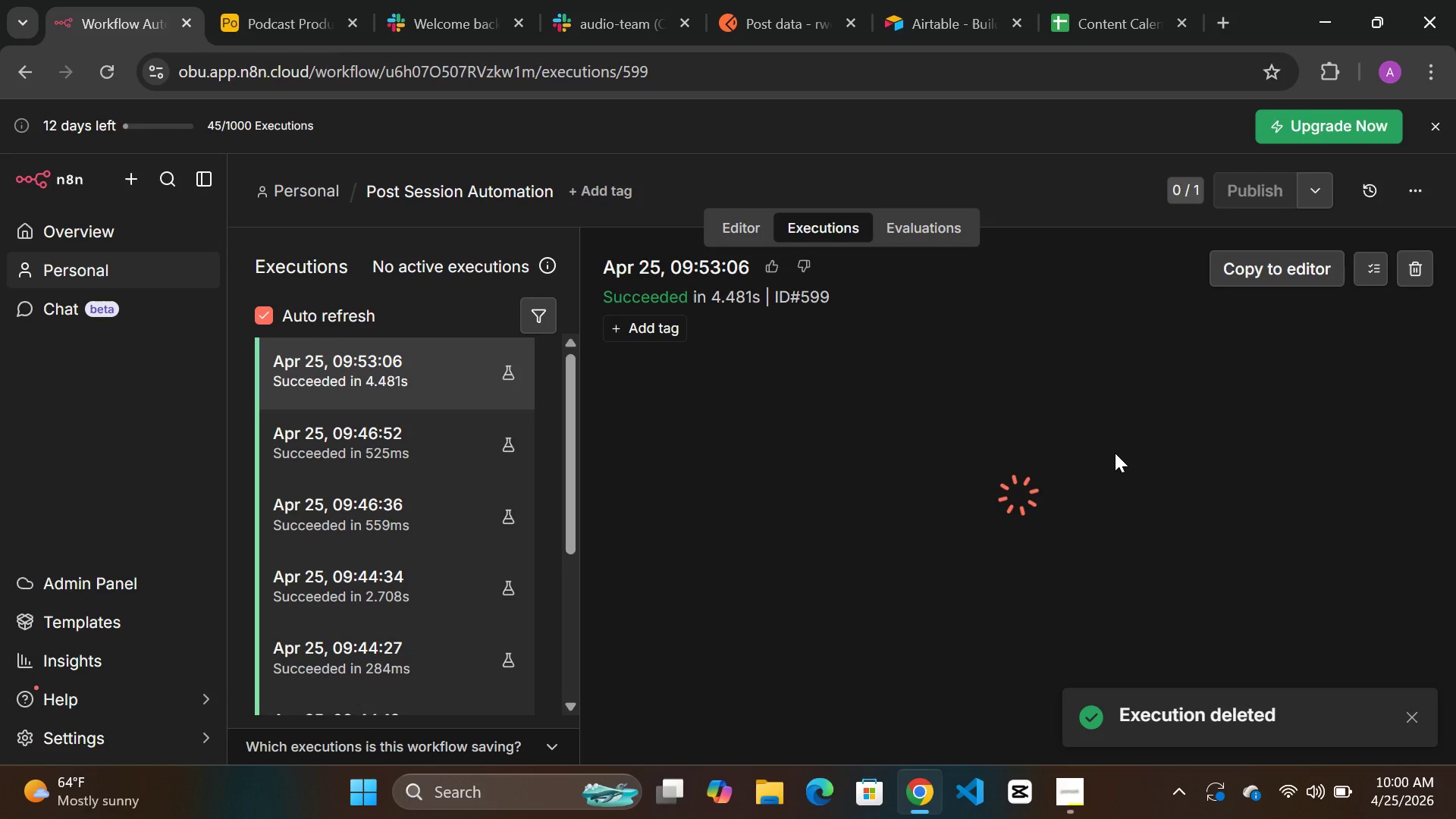 
wait(6.56)
 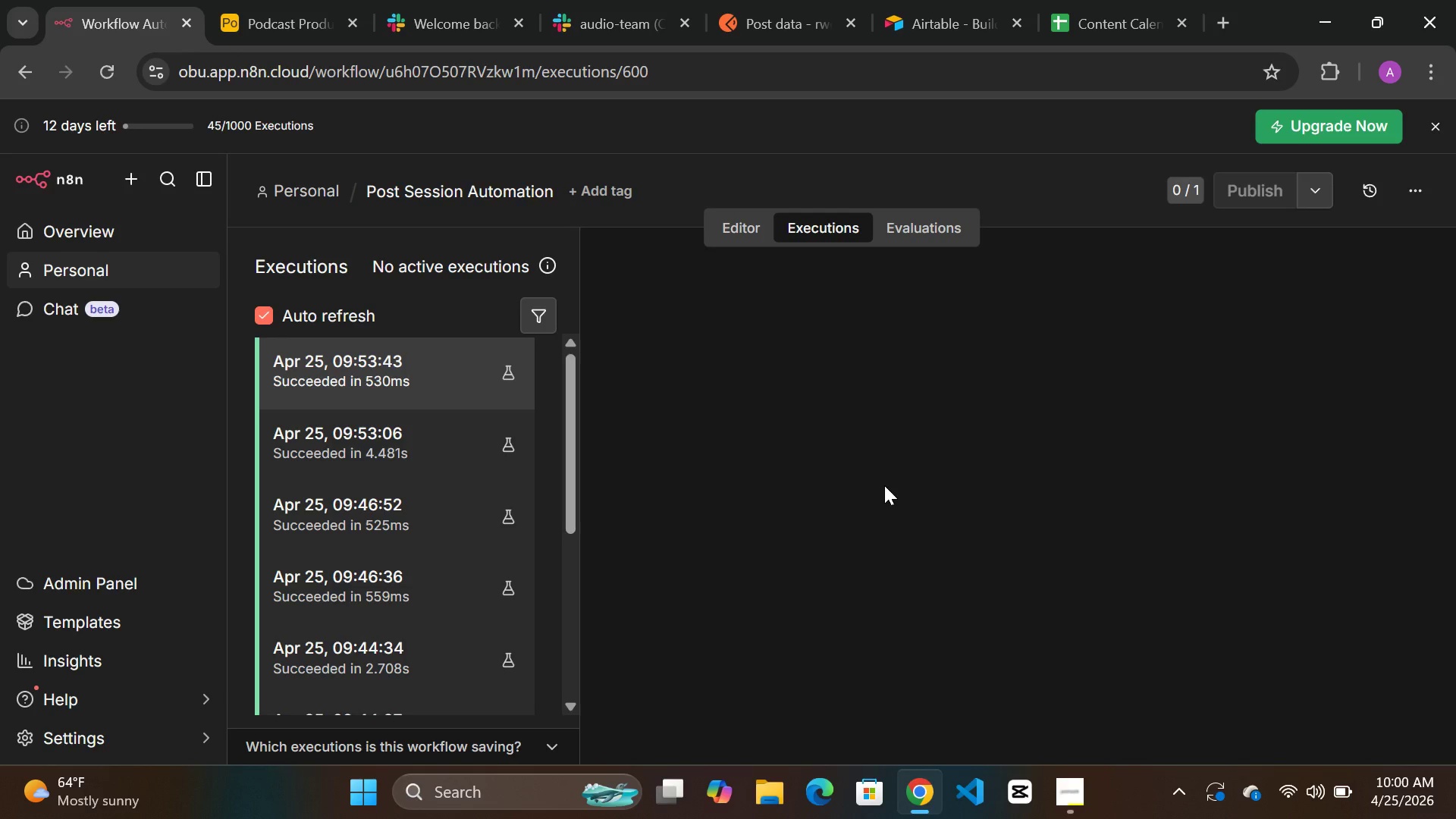 
left_click([1411, 271])
 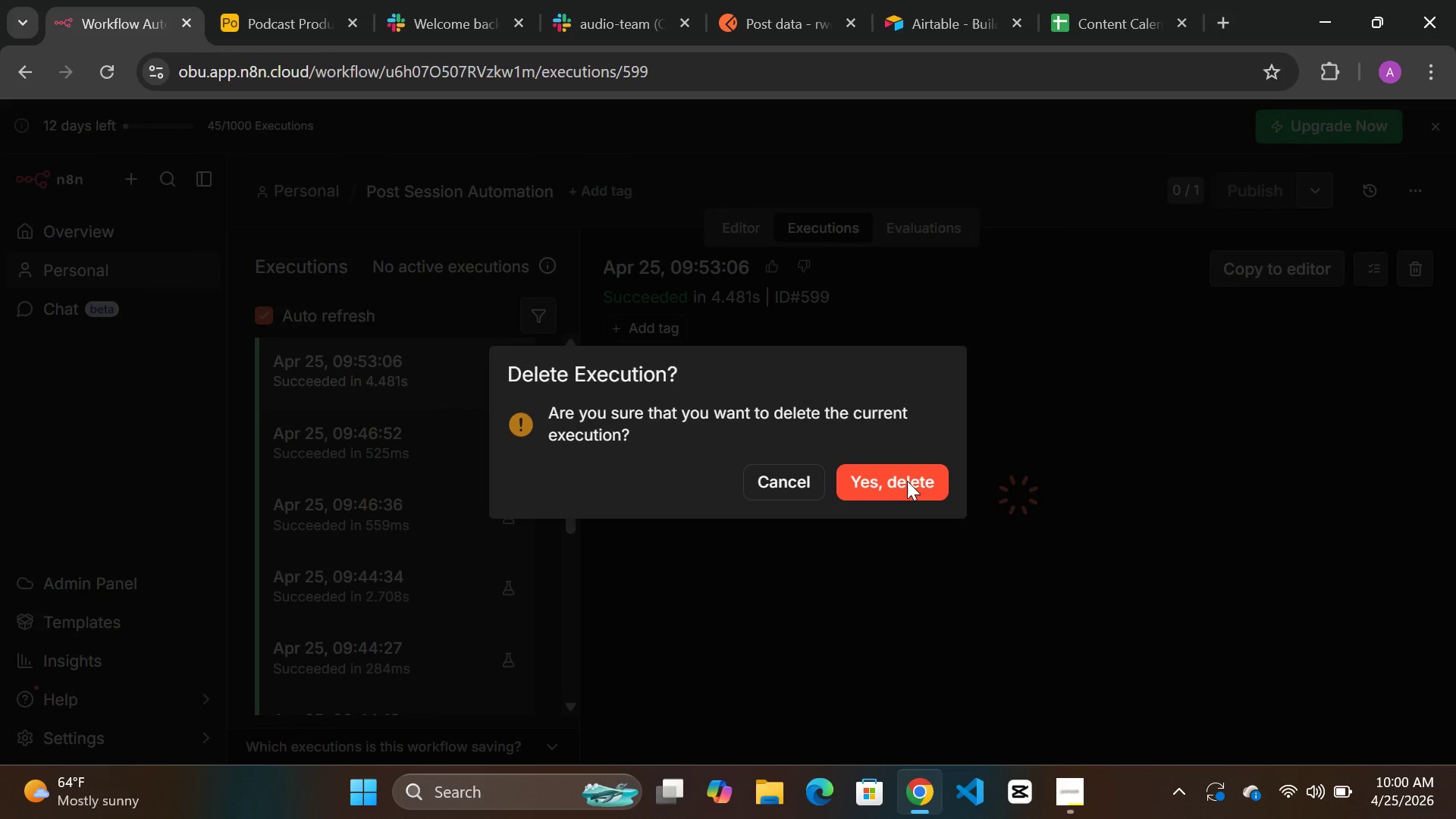 
left_click([907, 481])
 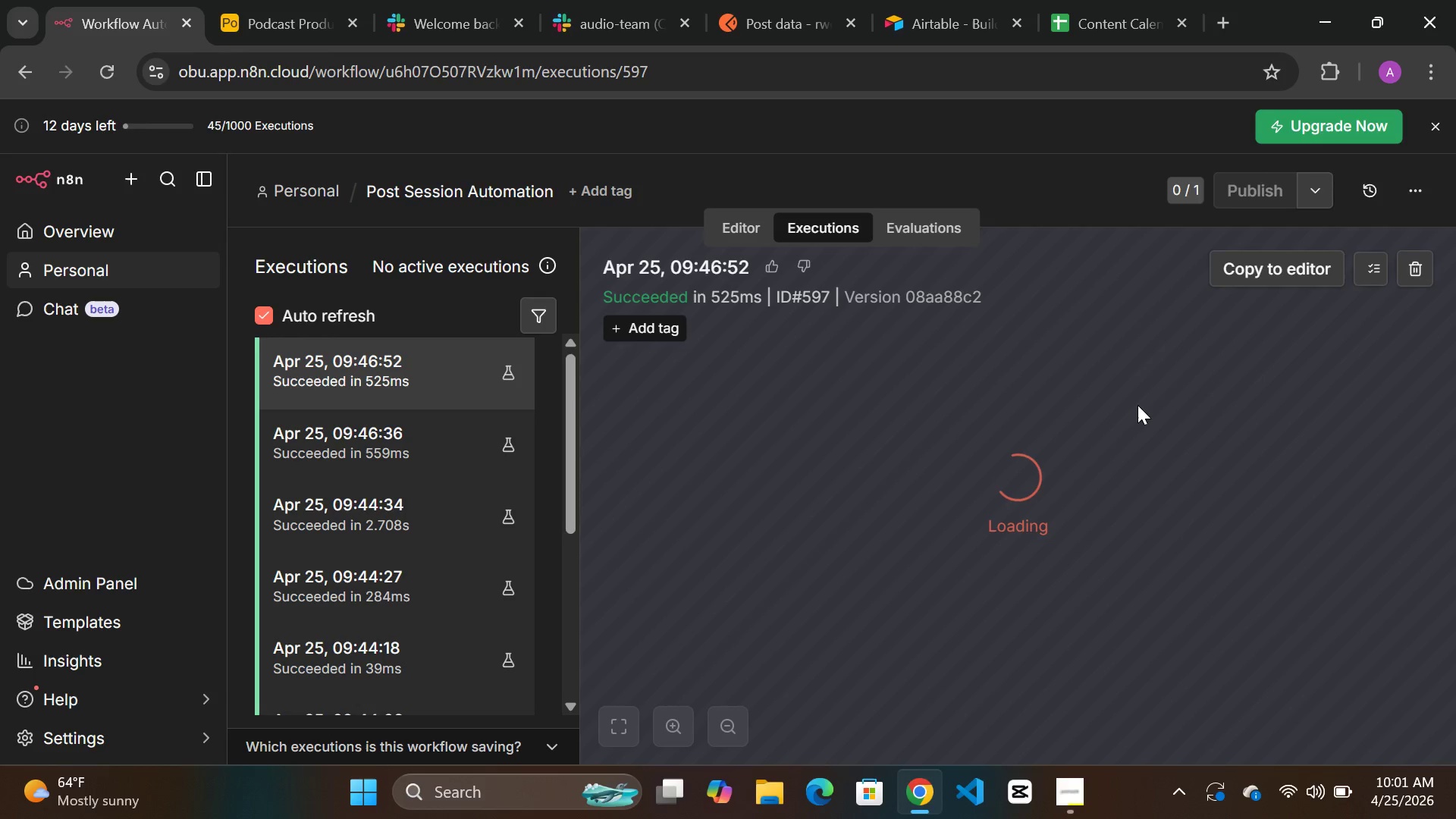 
wait(13.2)
 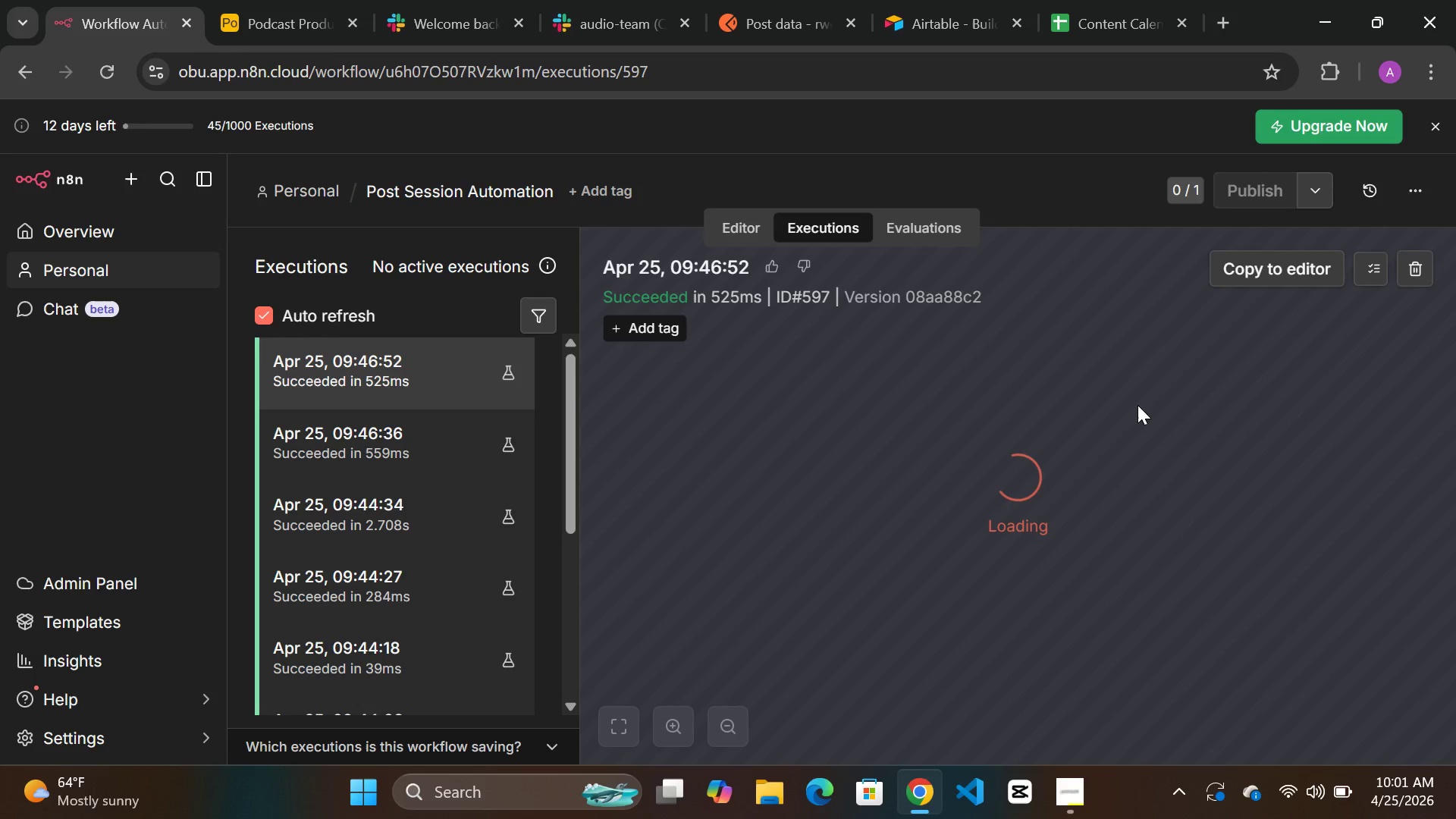 
left_click([392, 431])
 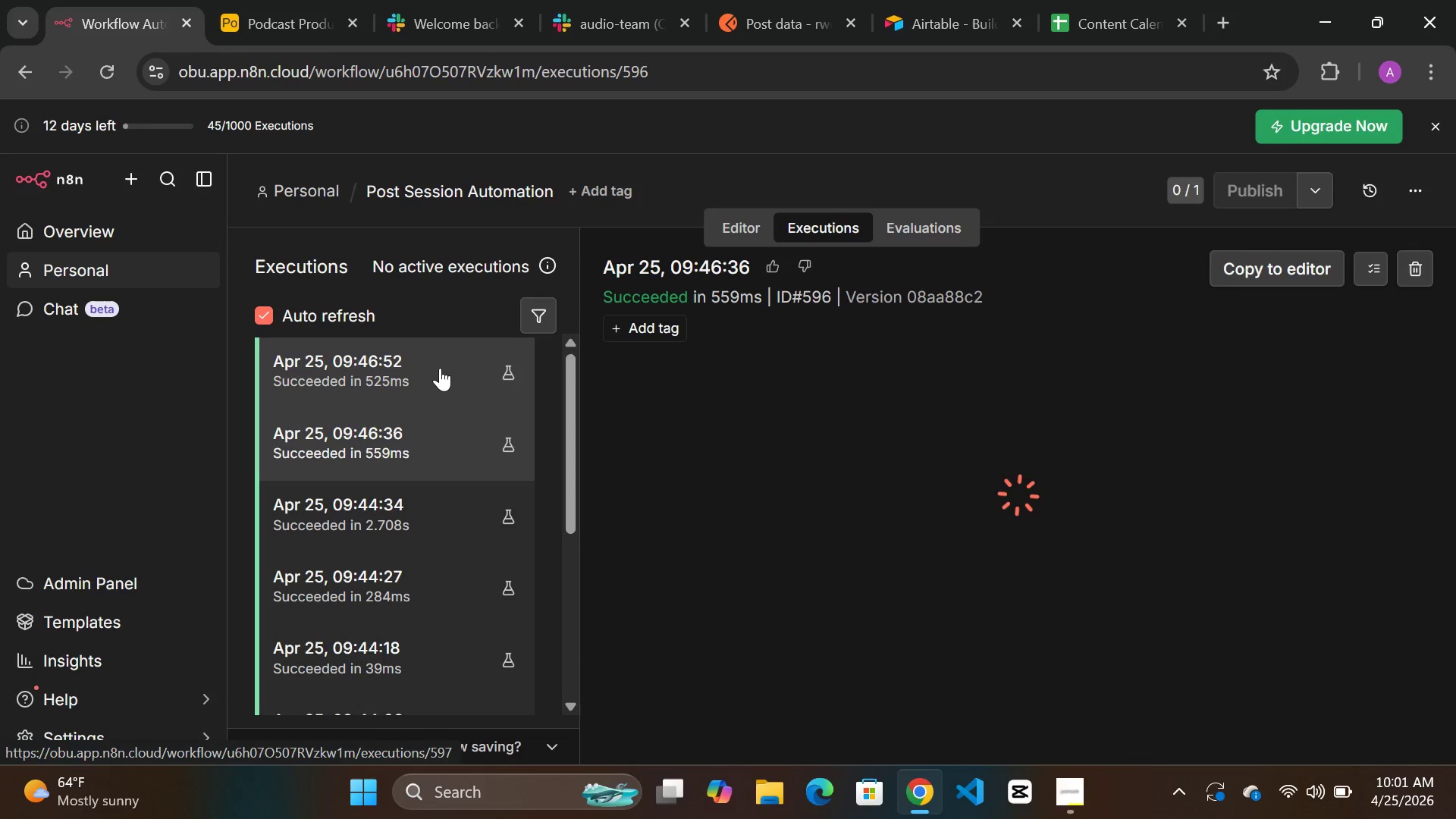 
left_click([440, 368])
 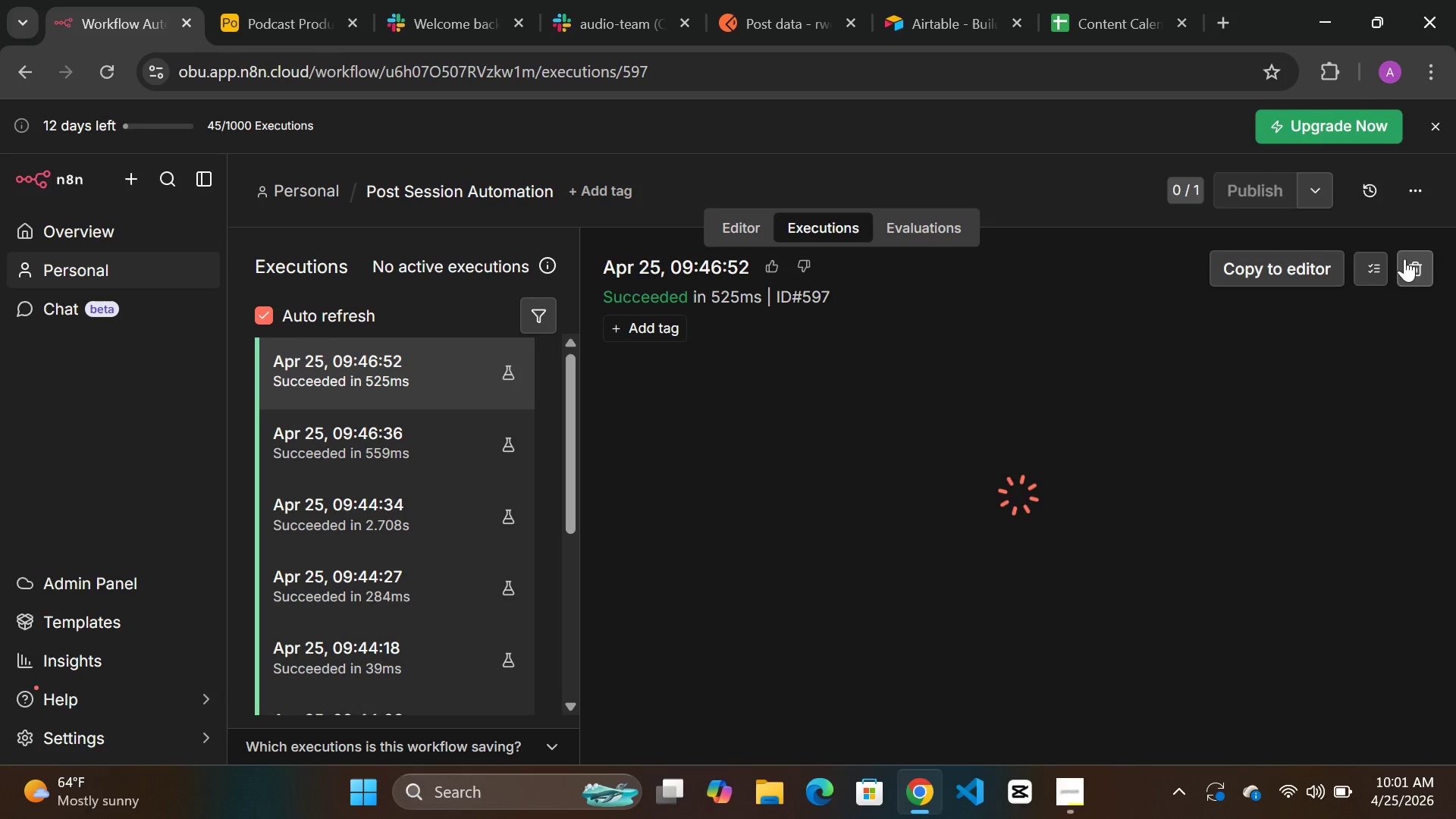 
left_click([1404, 265])
 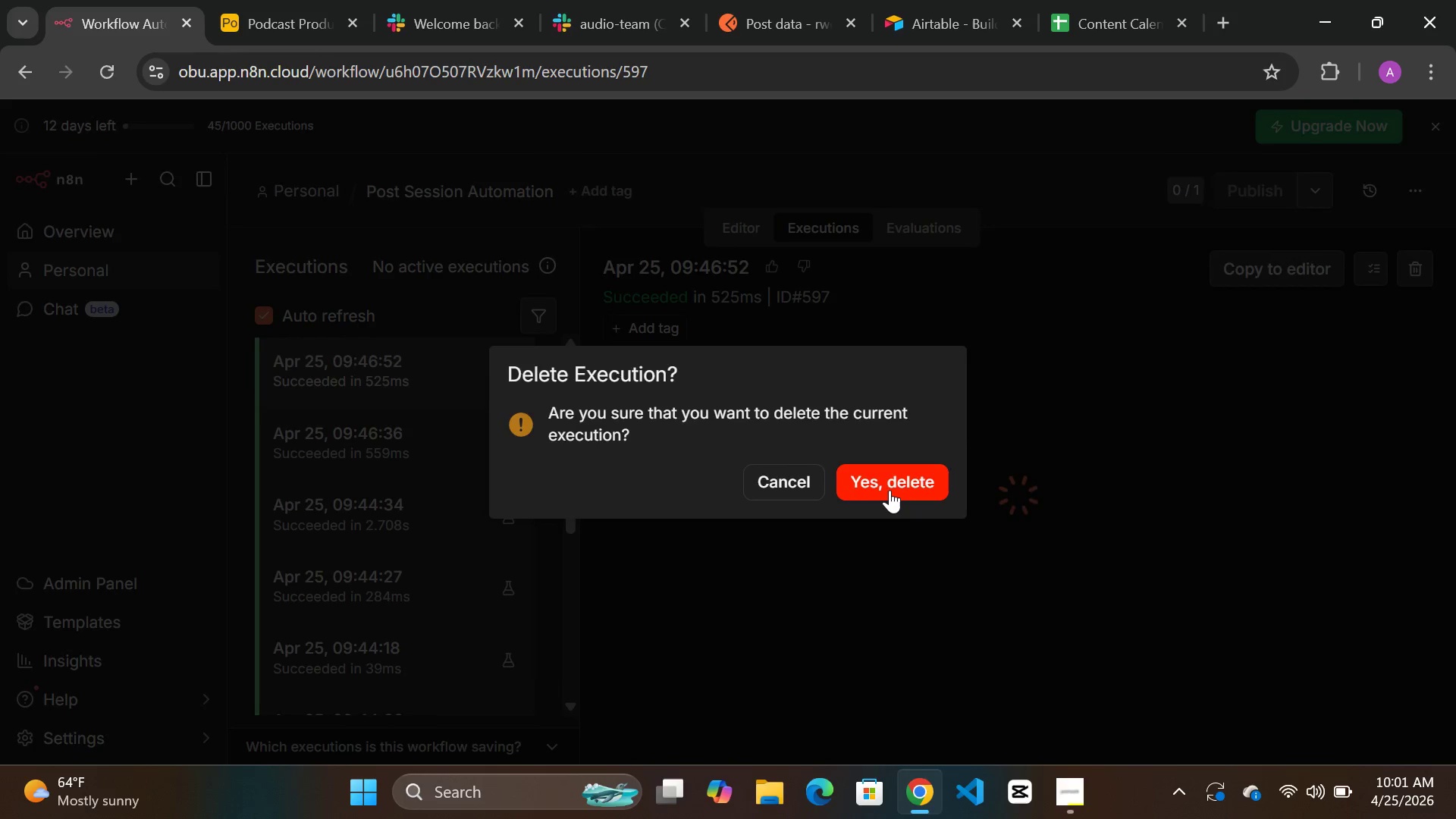 
left_click([890, 490])
 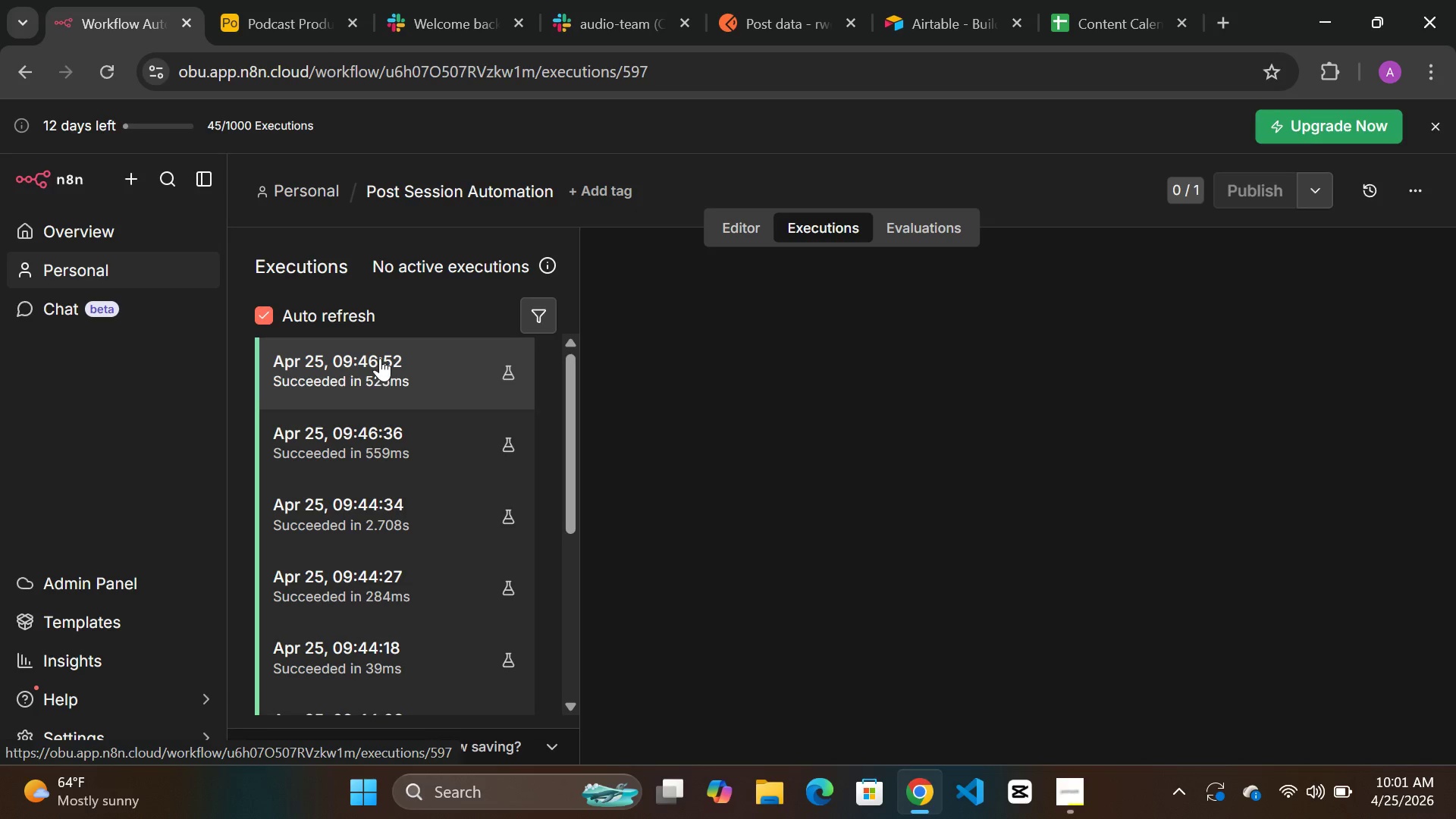 
mouse_move([414, 387])
 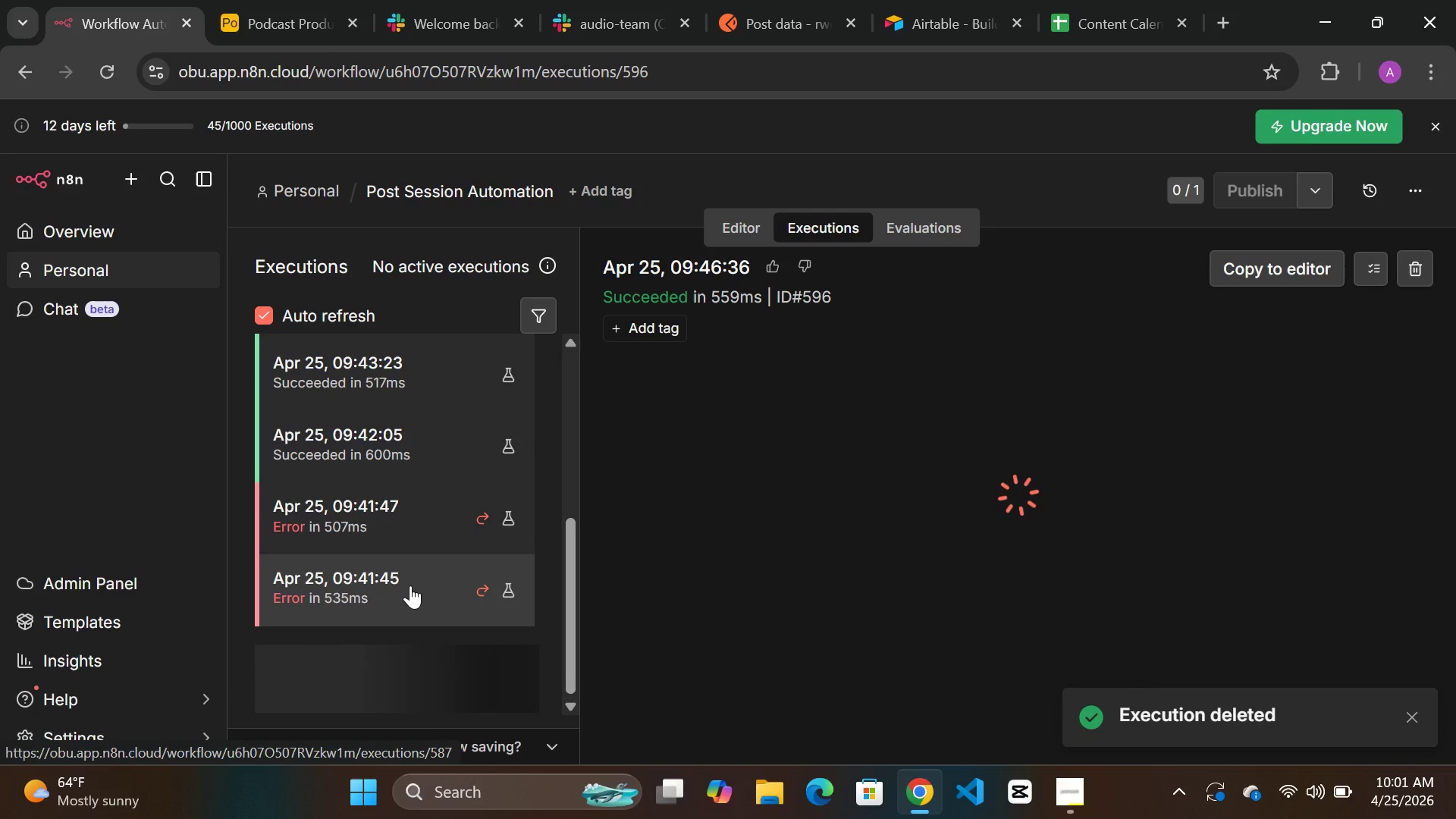 
left_click([410, 585])
 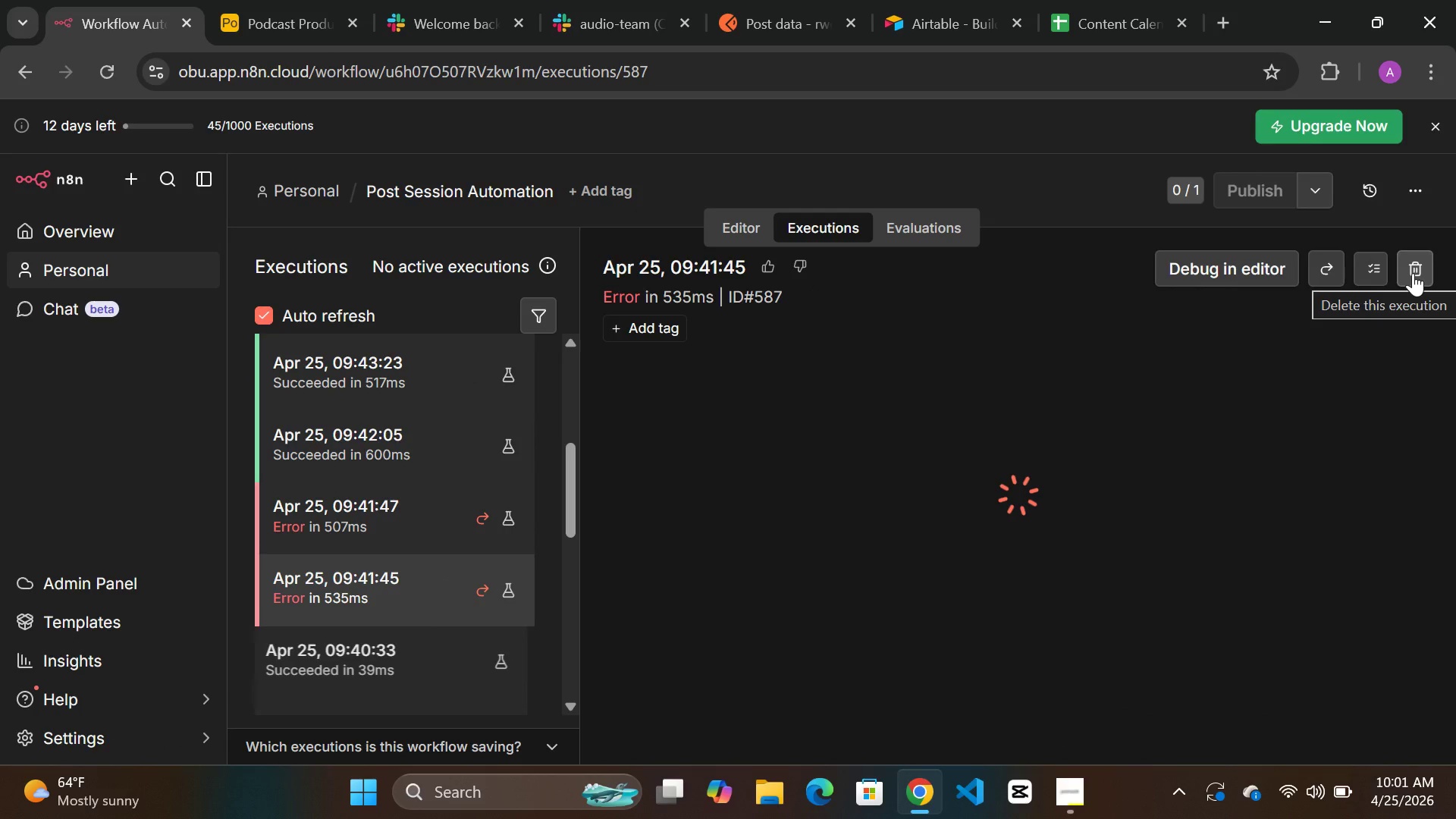 
left_click([1413, 273])
 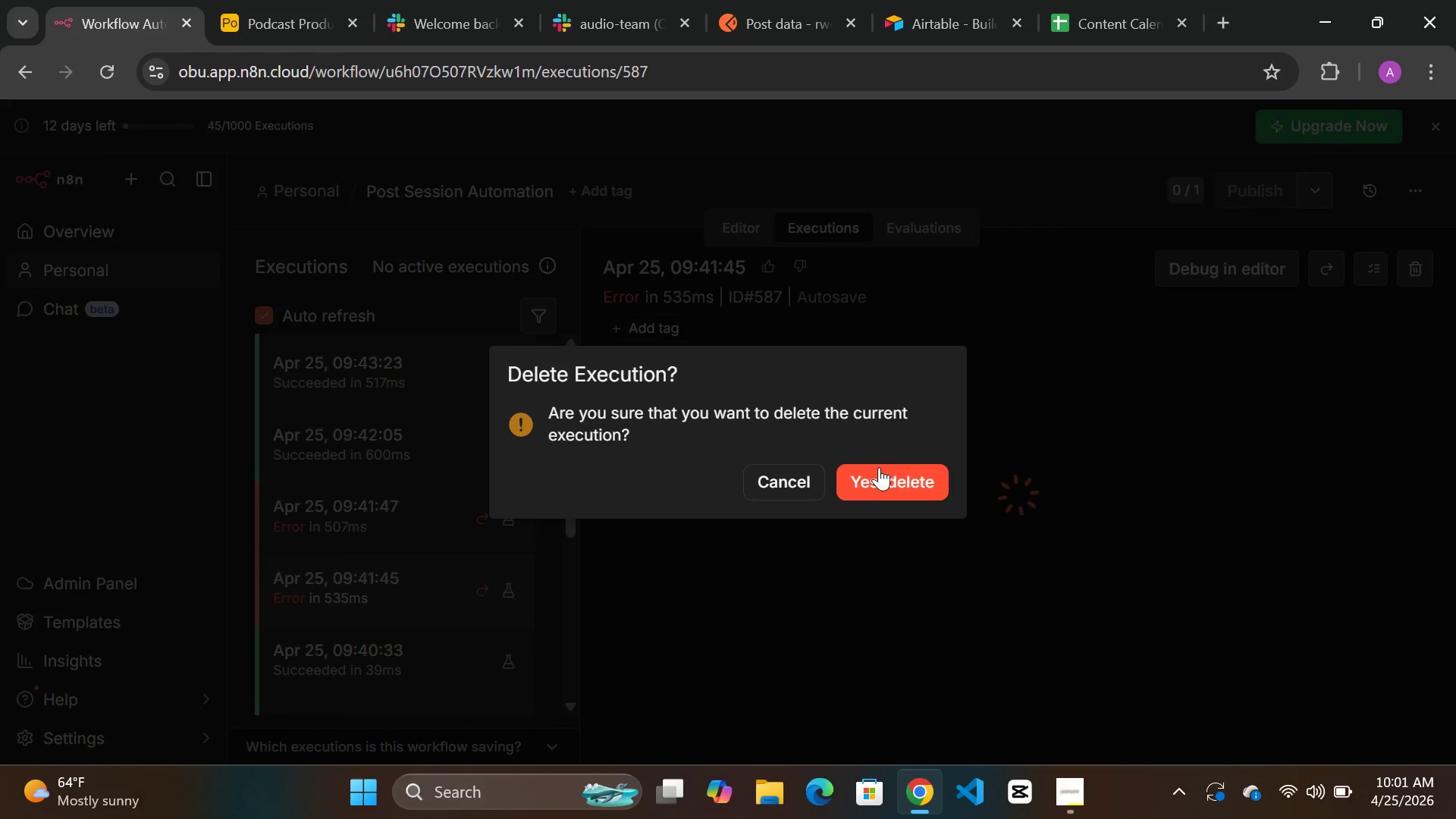 
left_click([877, 478])
 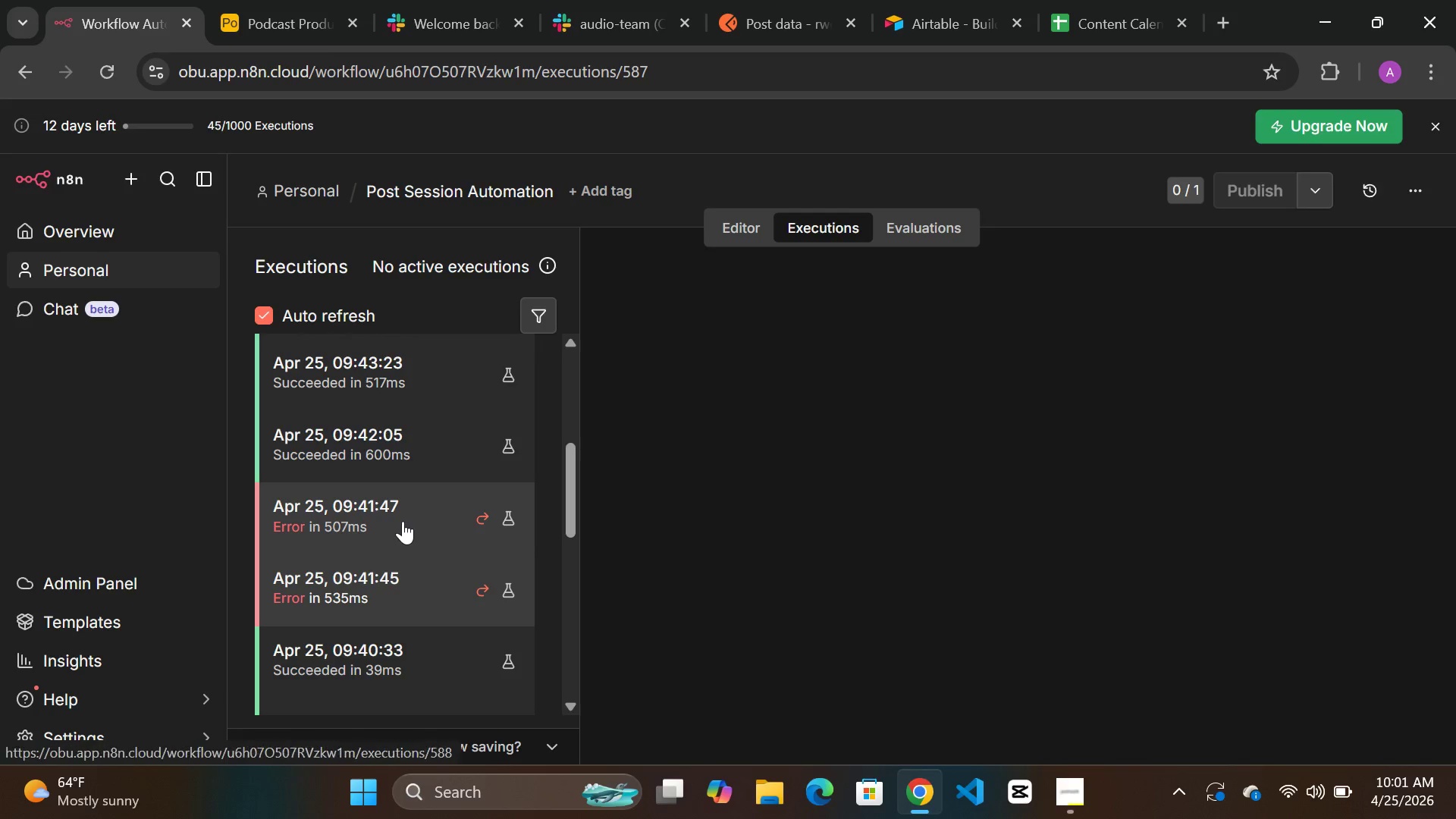 
left_click([403, 521])
 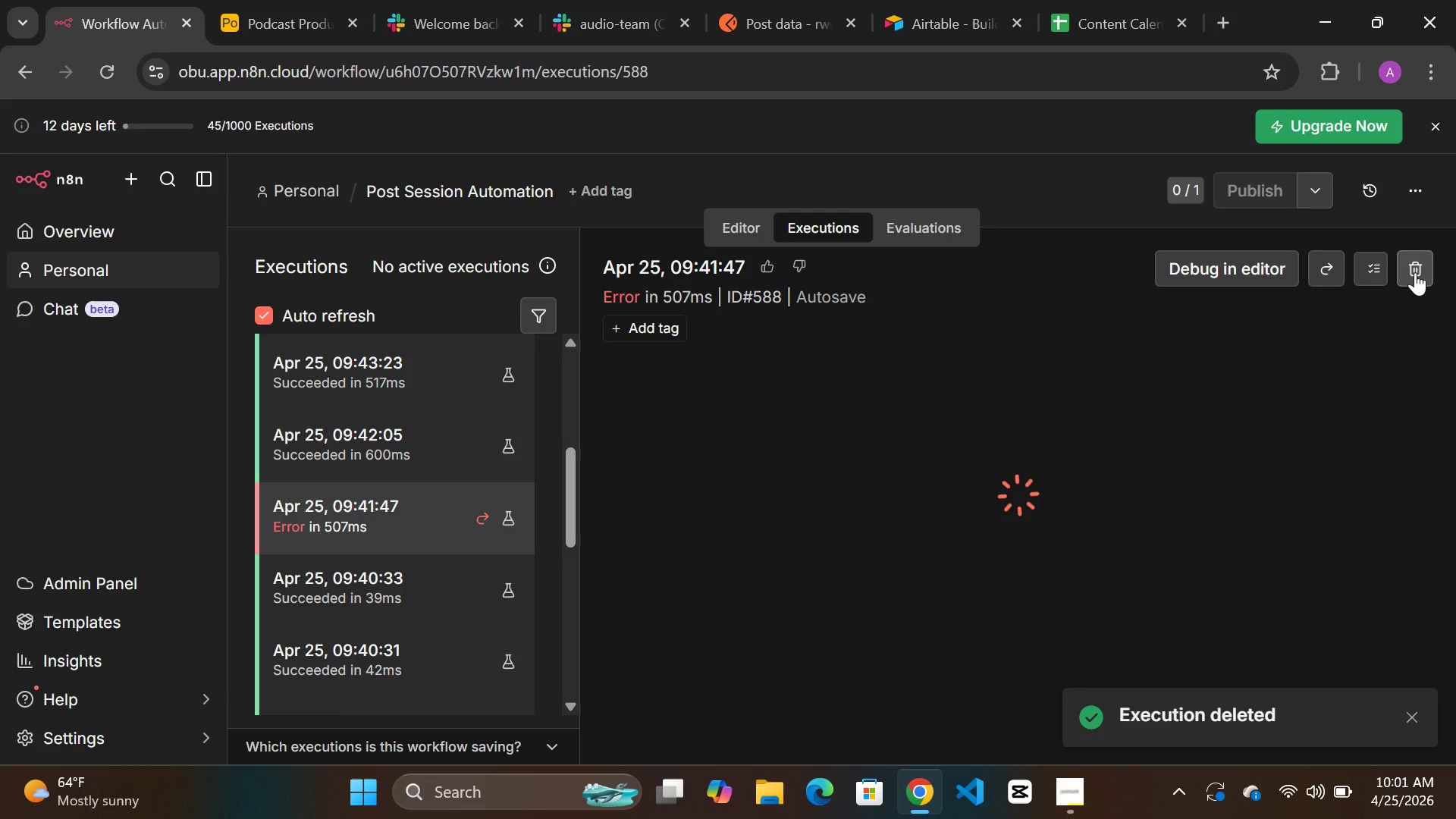 
left_click([1417, 271])
 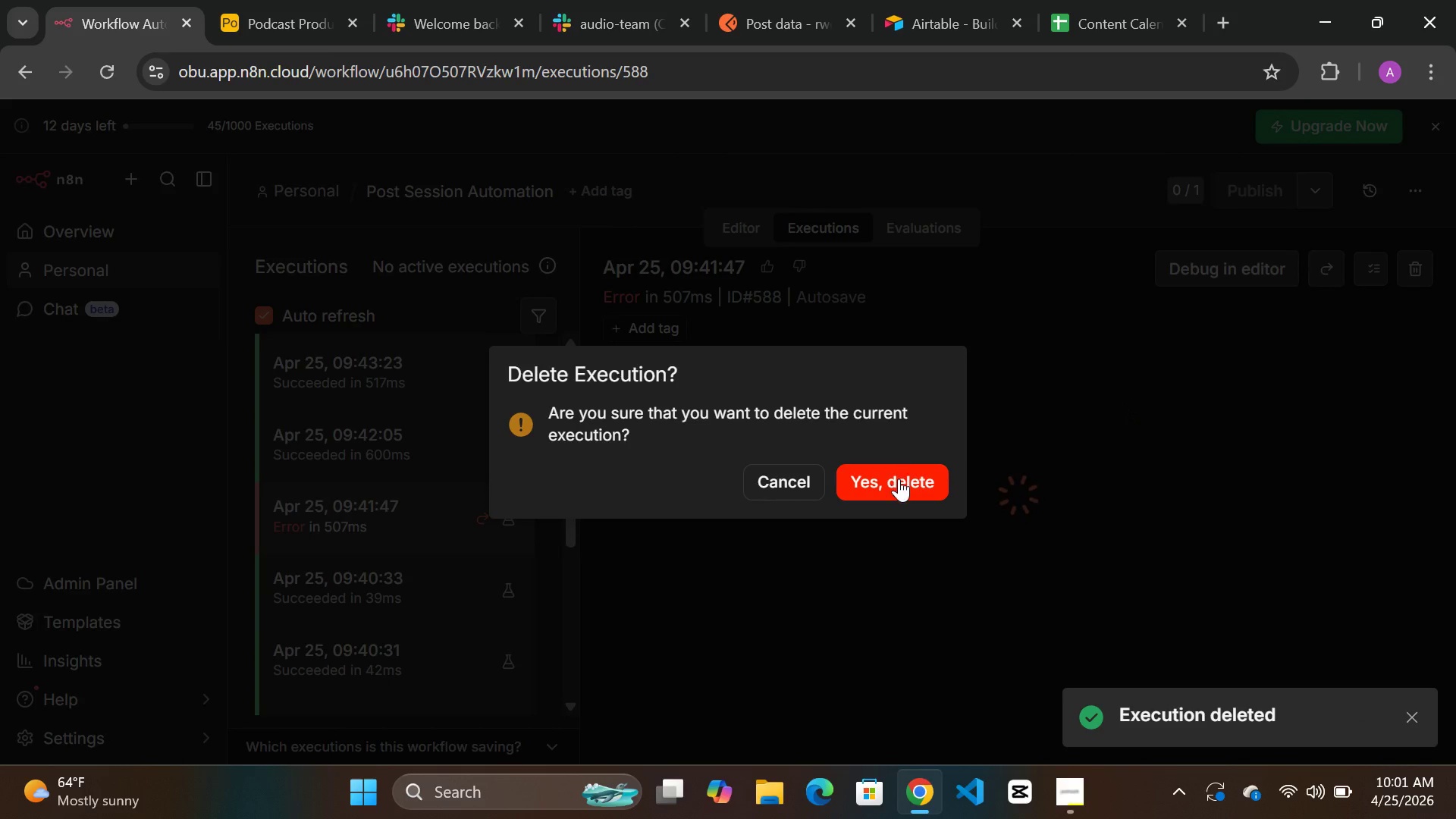 
left_click([896, 480])
 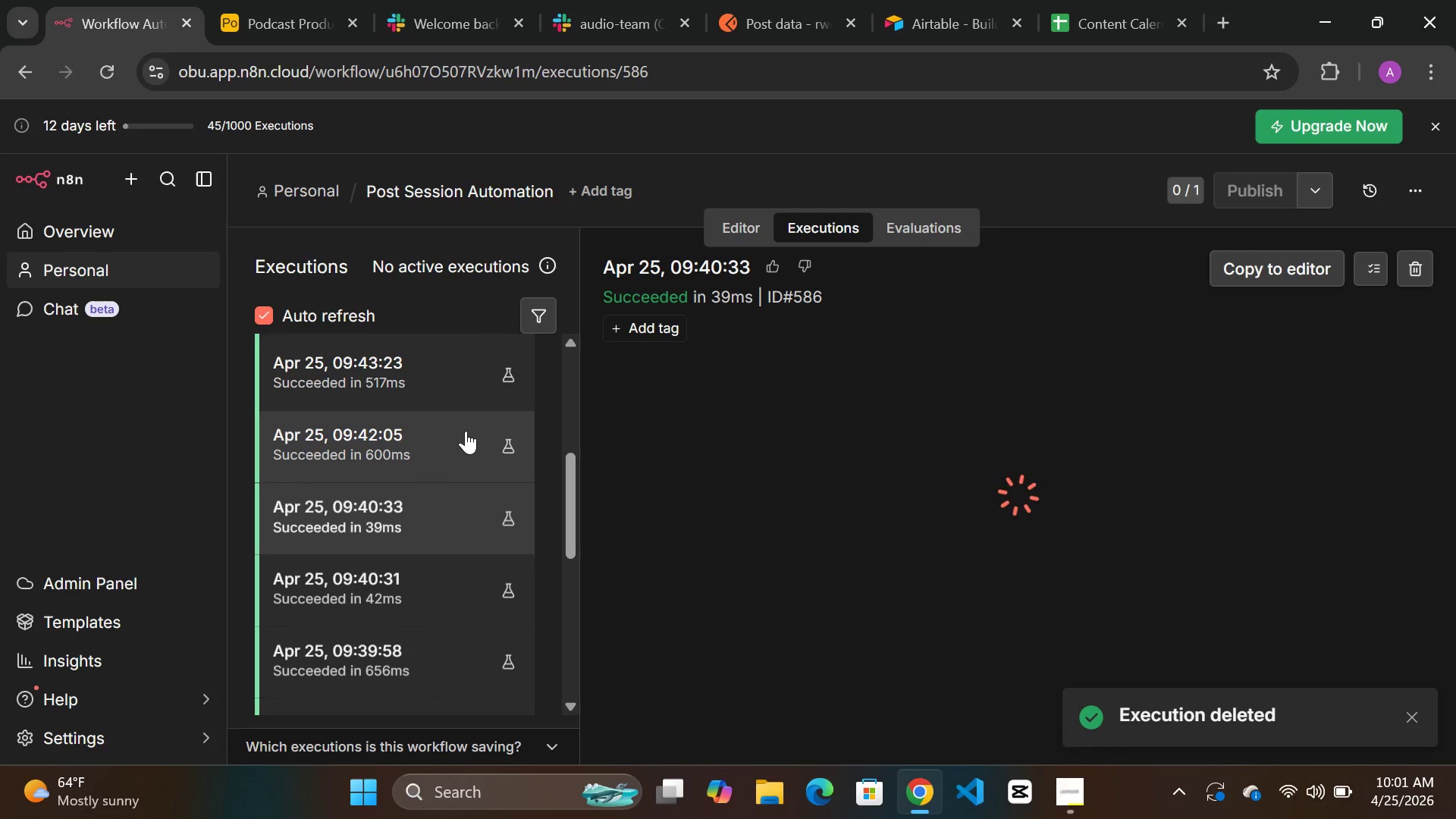 
left_click([466, 431])
 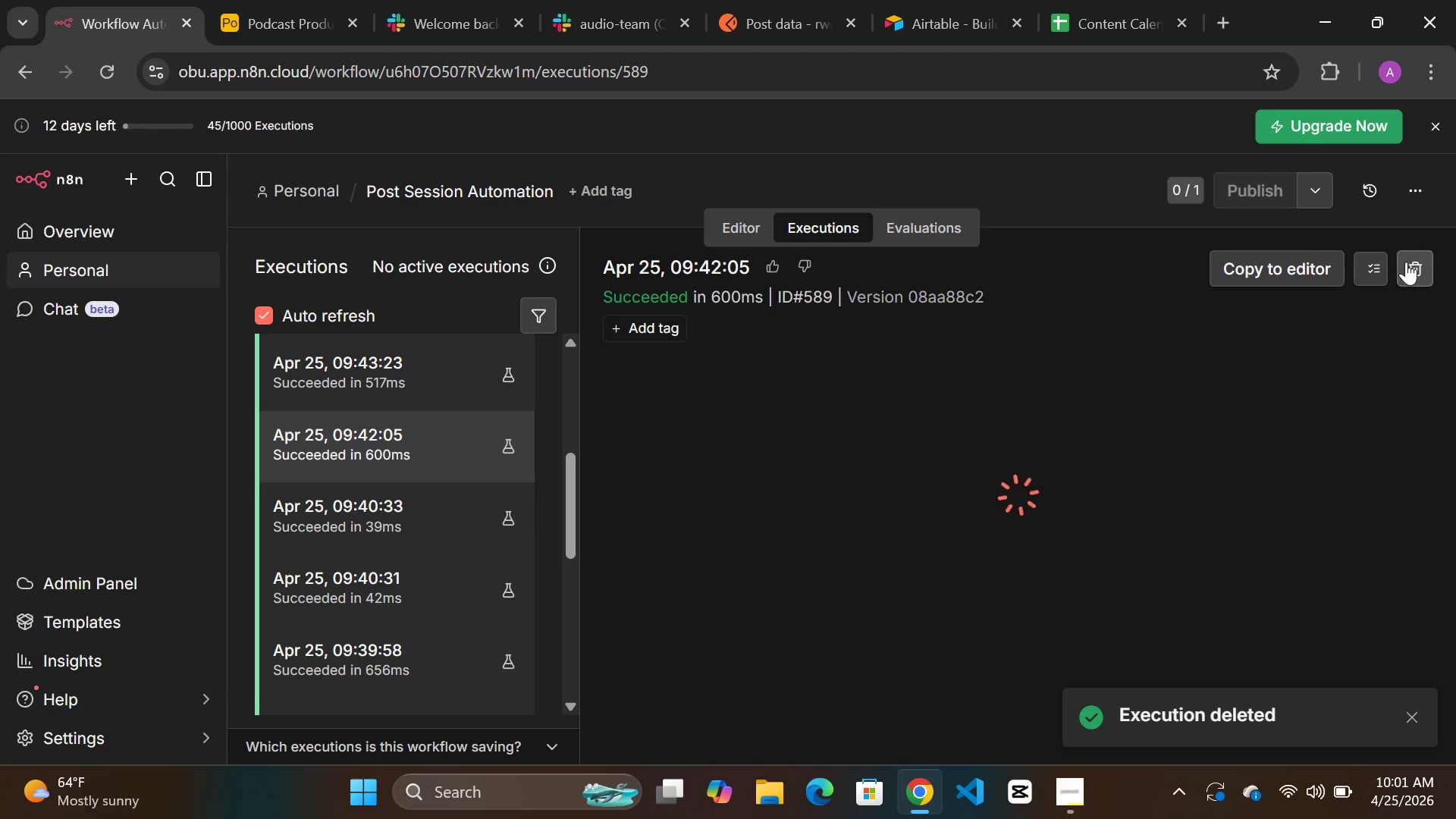 
left_click([1407, 262])
 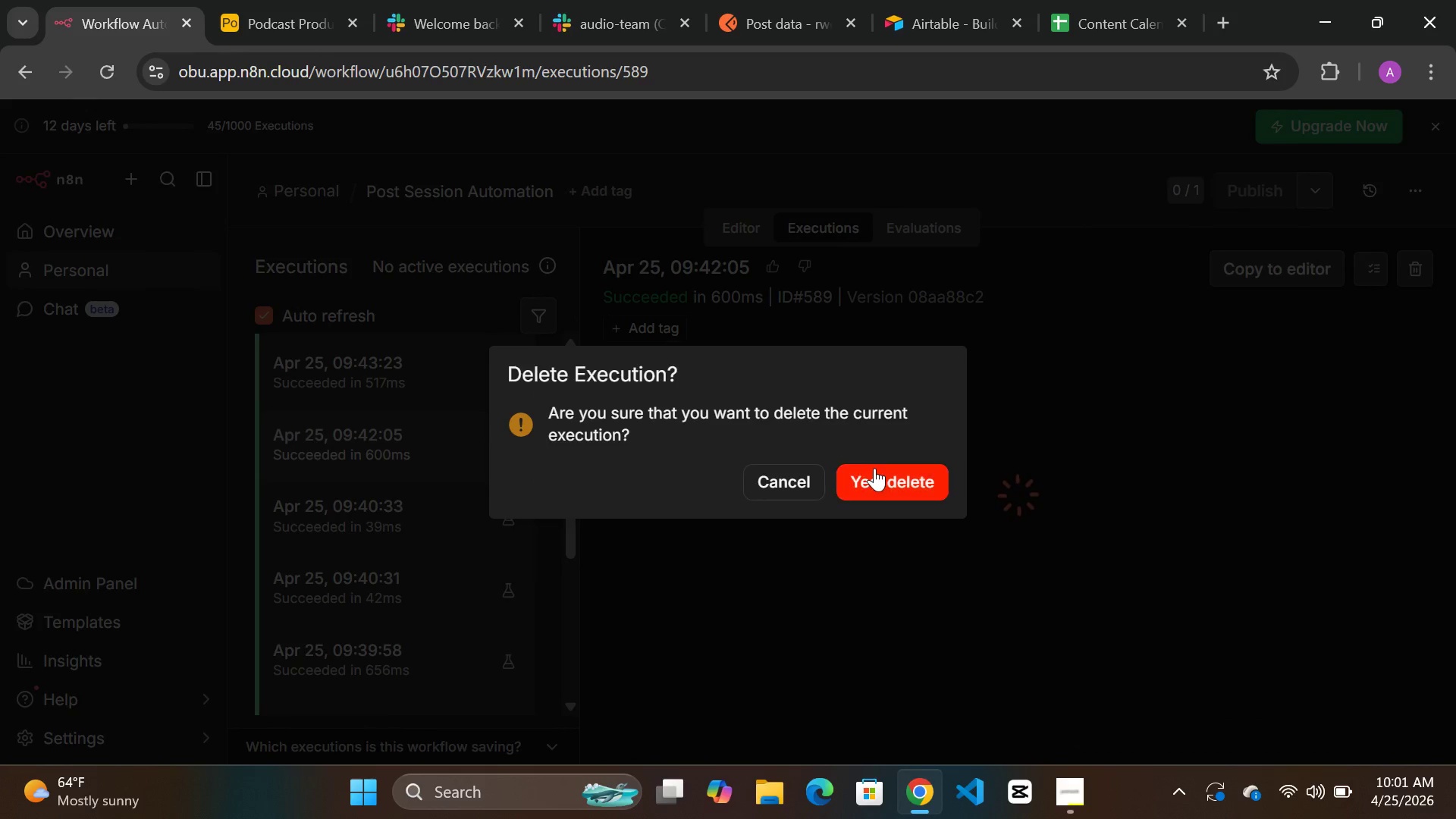 
left_click([874, 468])
 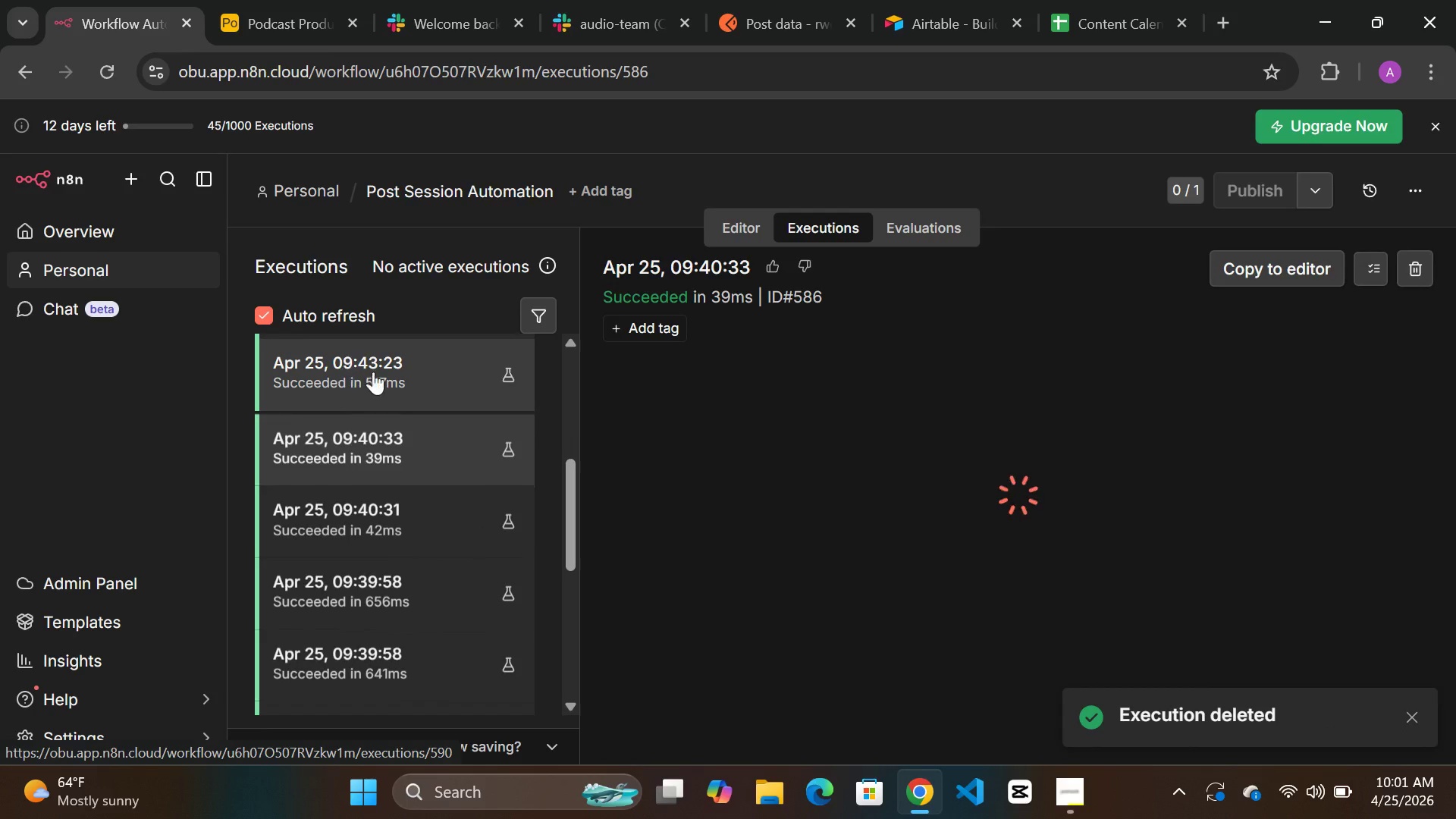 
left_click([385, 374])
 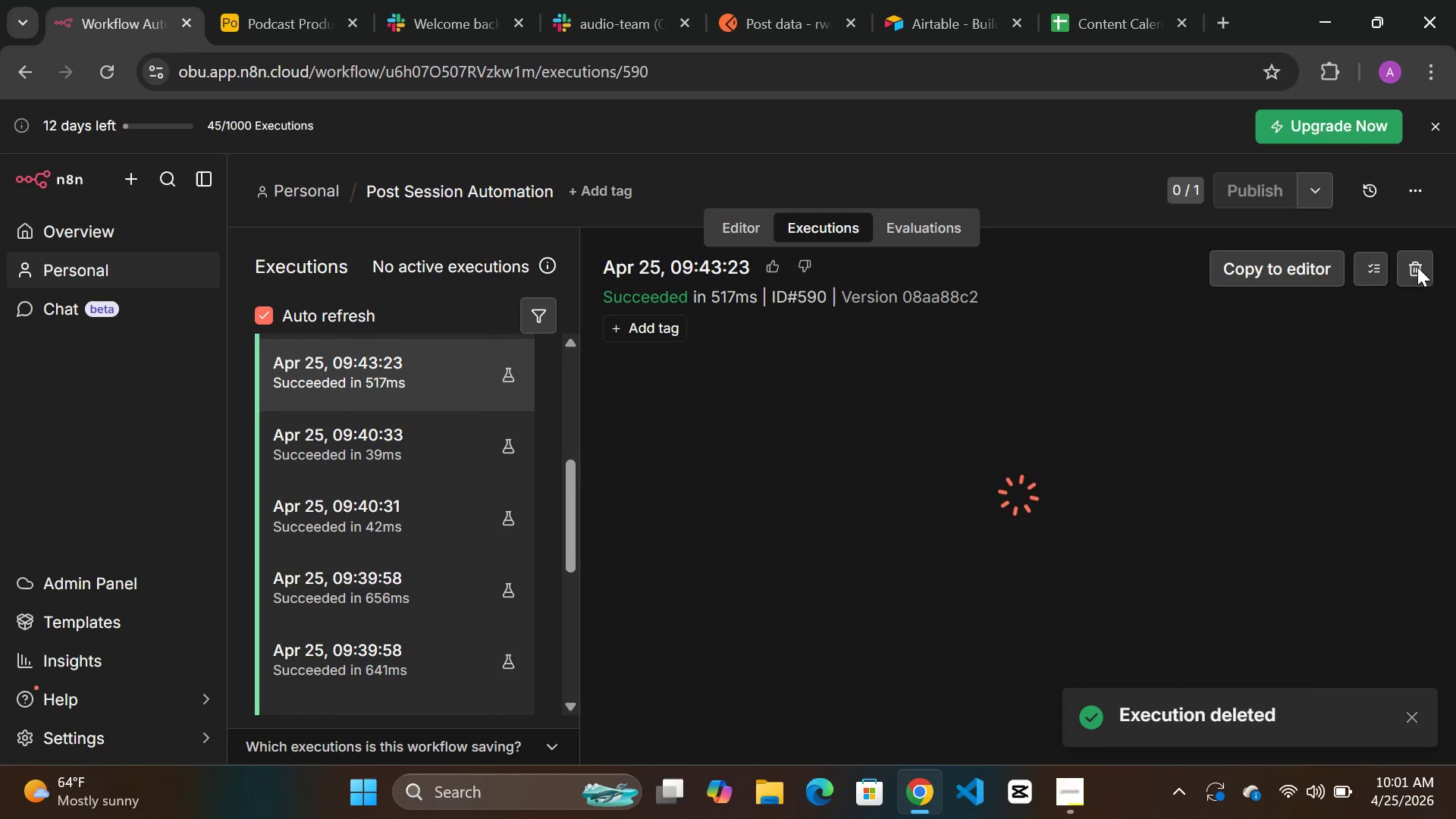 
left_click([1419, 267])
 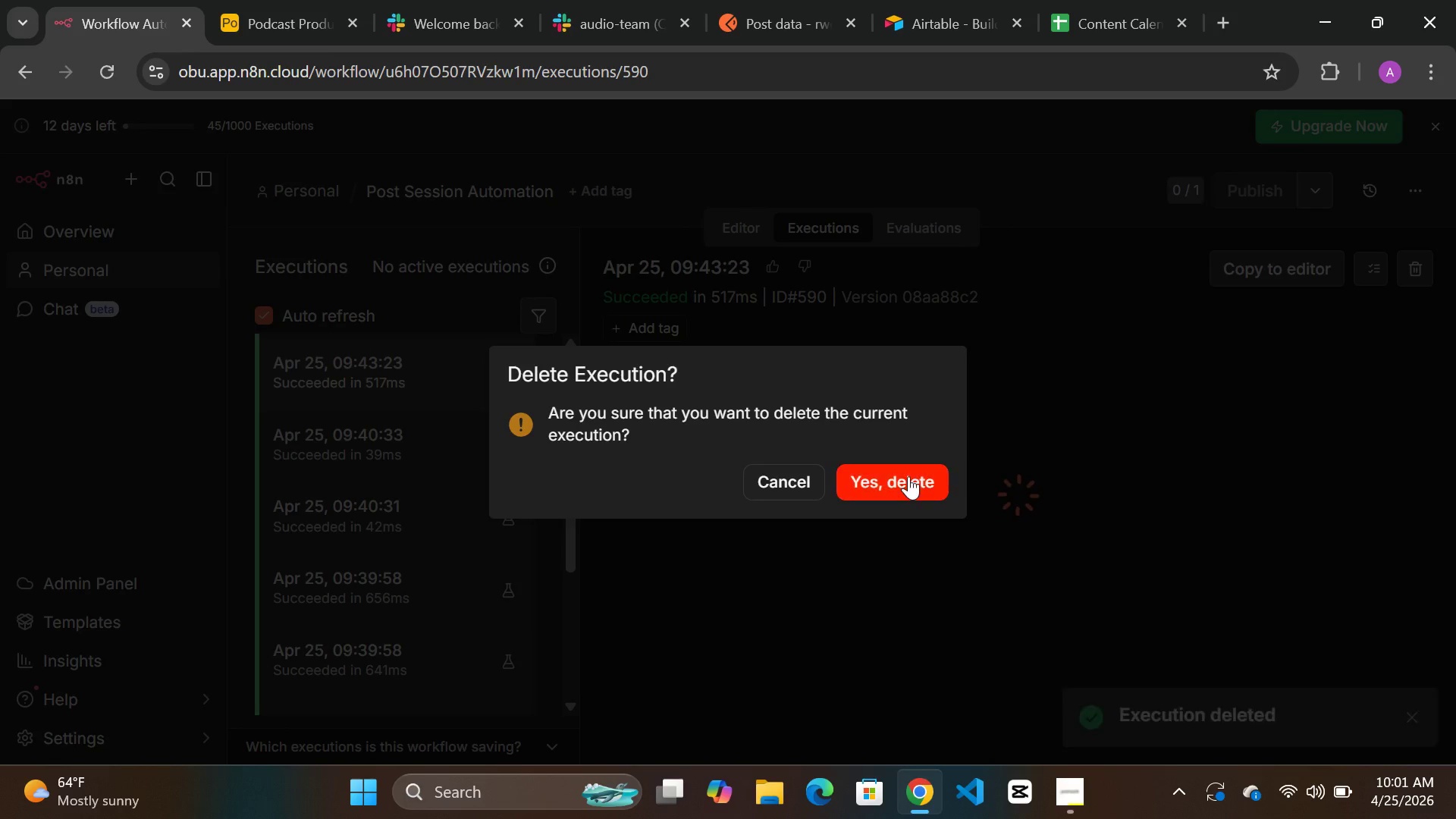 
left_click([908, 476])
 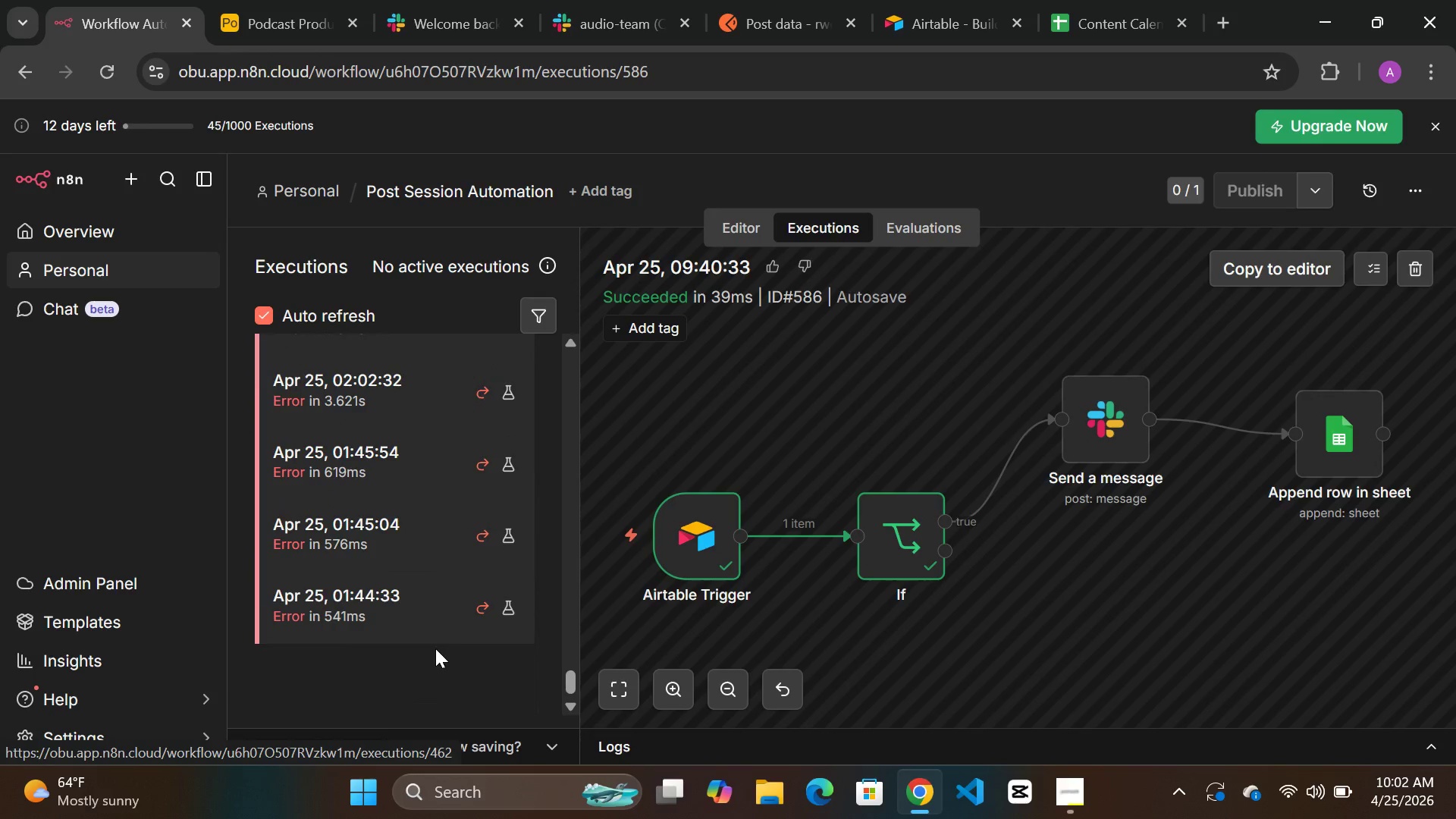 
wait(25.49)
 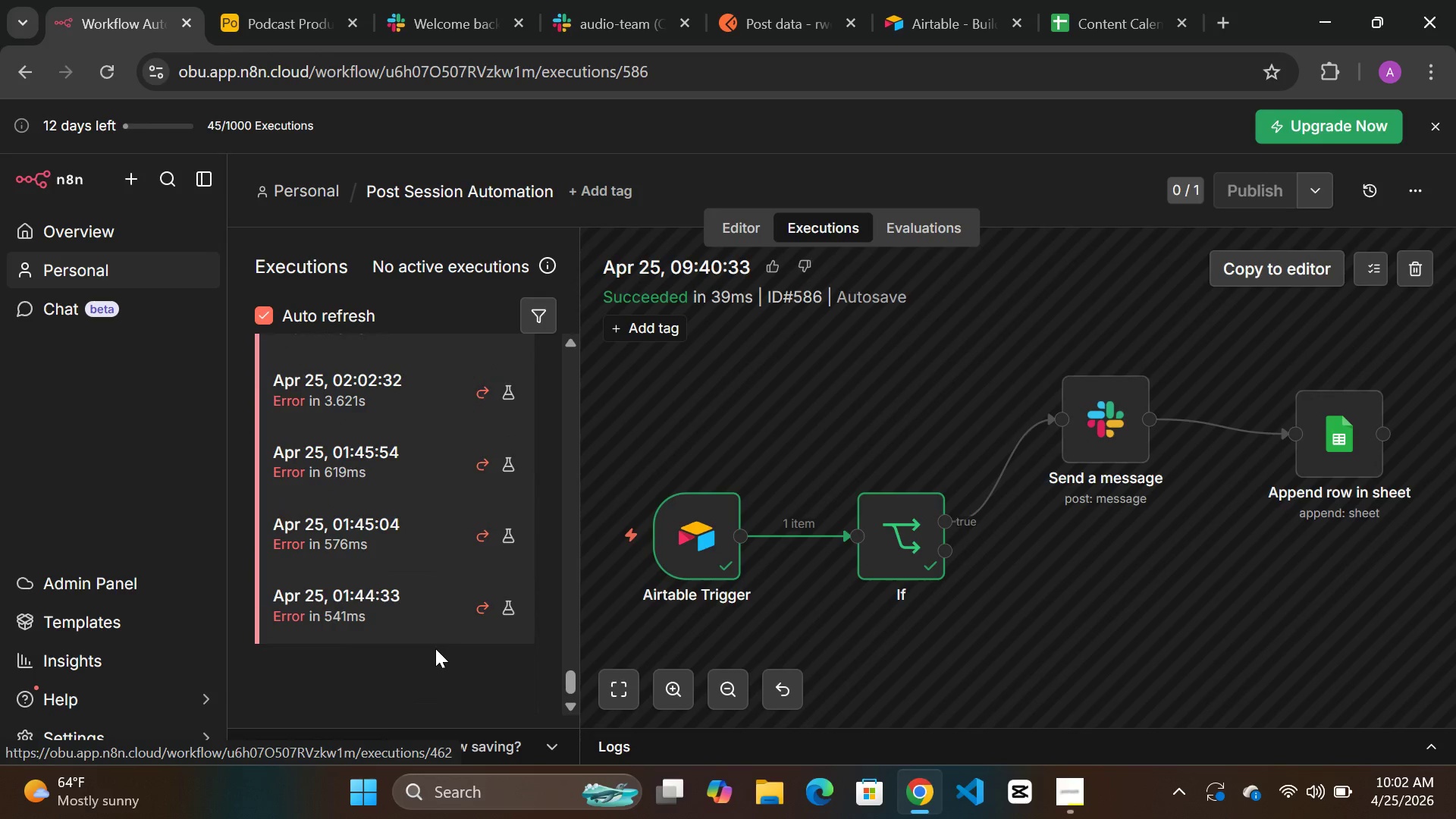 
left_click([432, 673])
 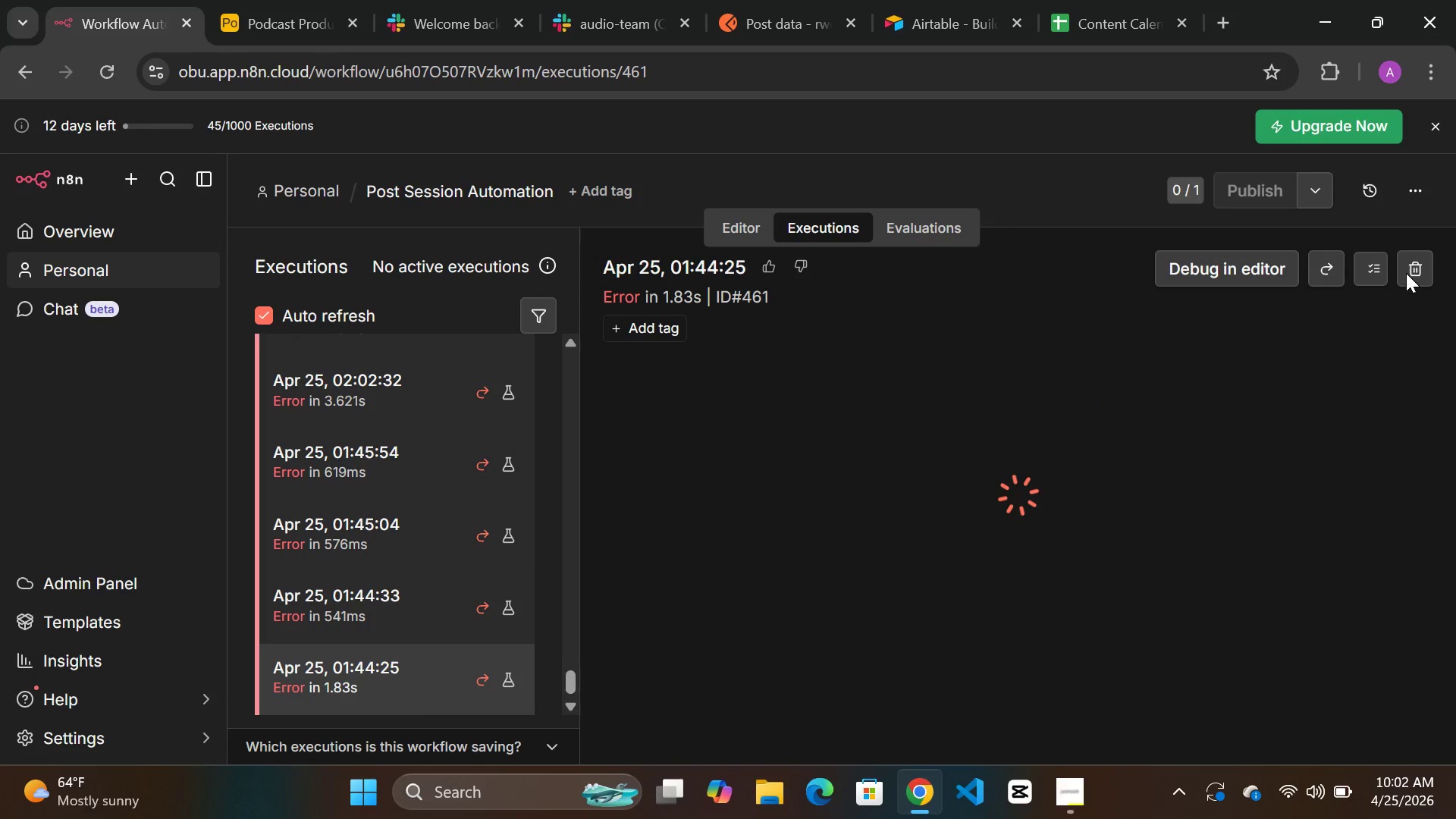 
left_click([1408, 272])
 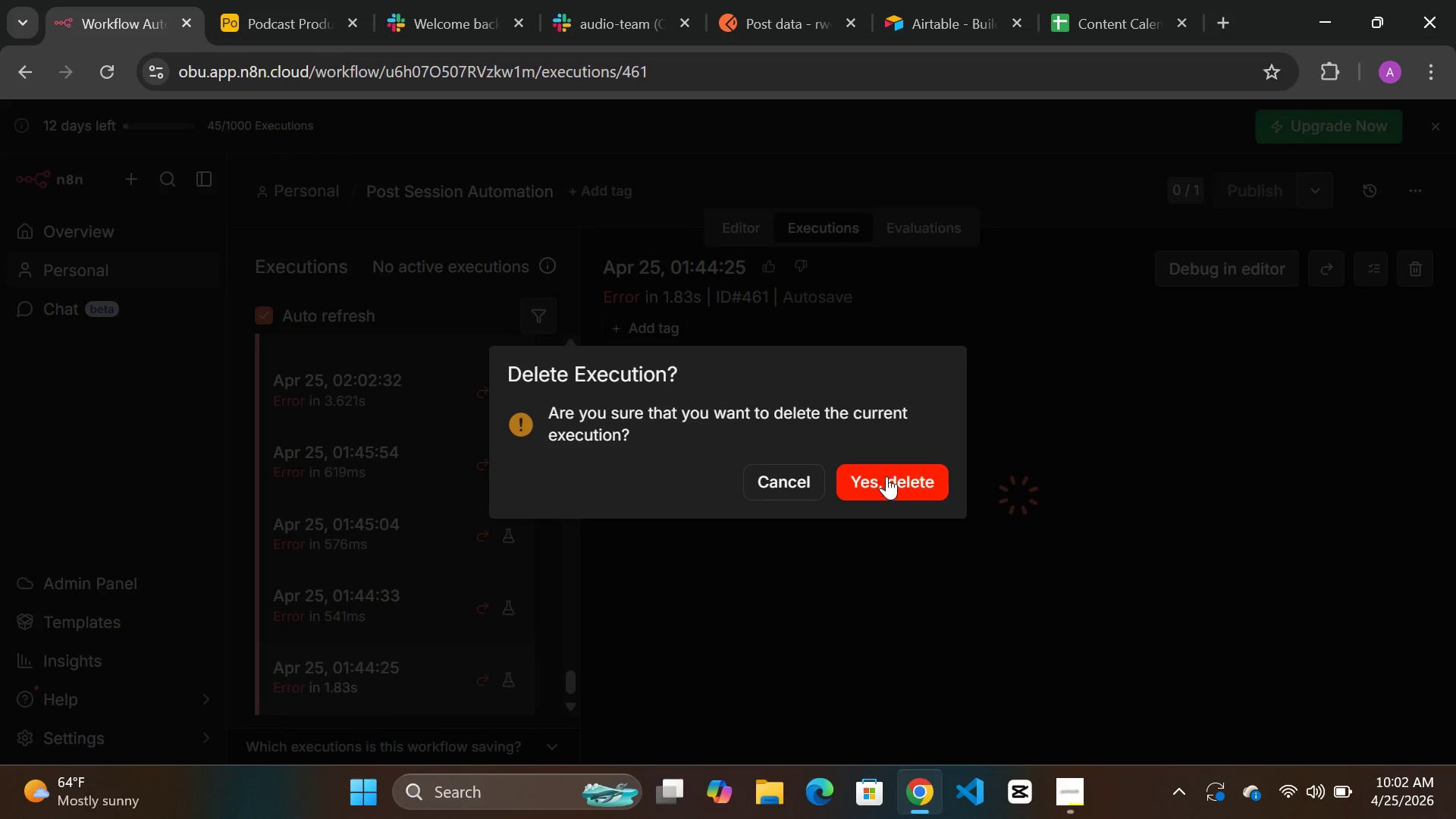 
left_click([886, 475])
 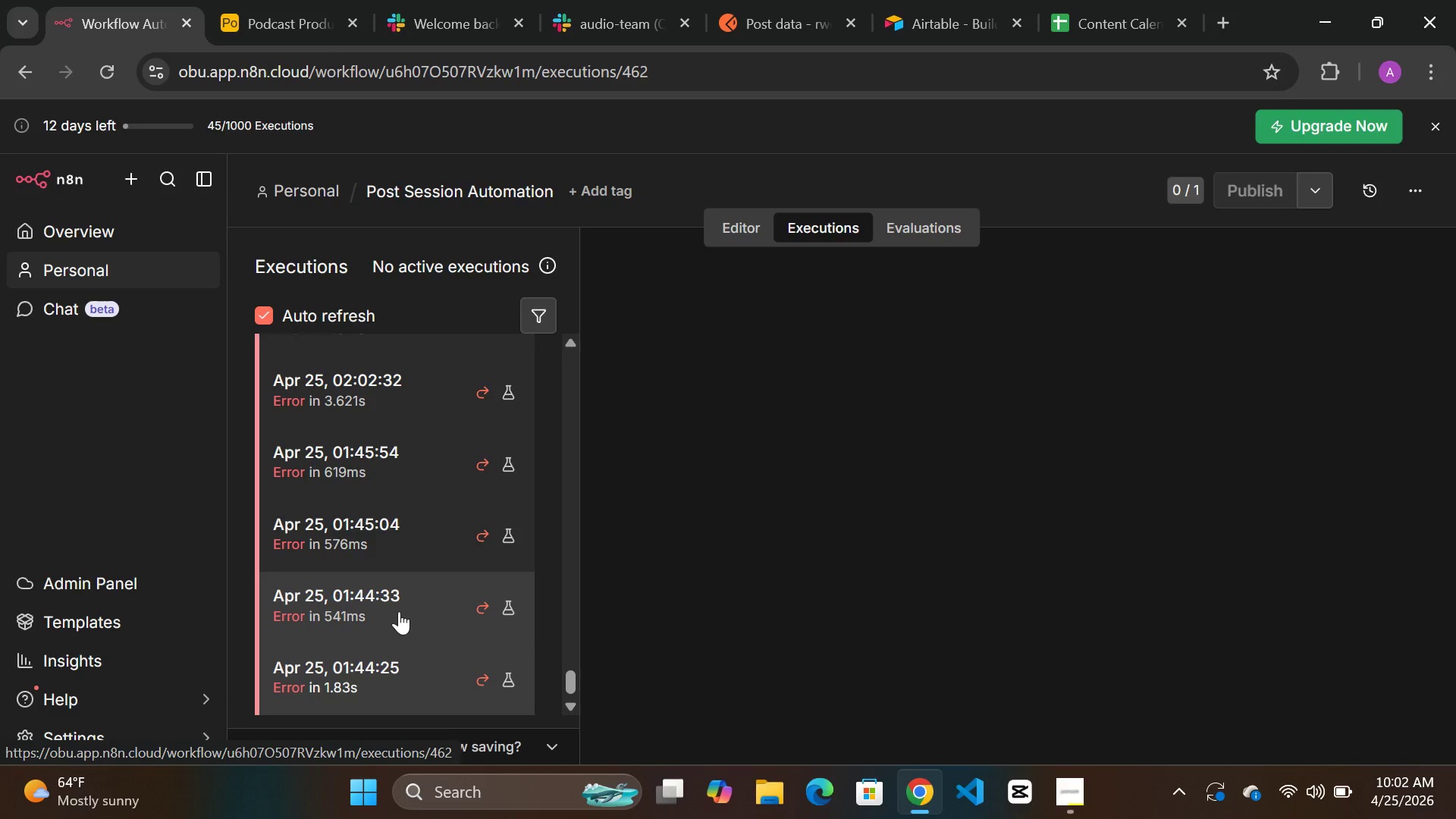 
left_click([399, 611])
 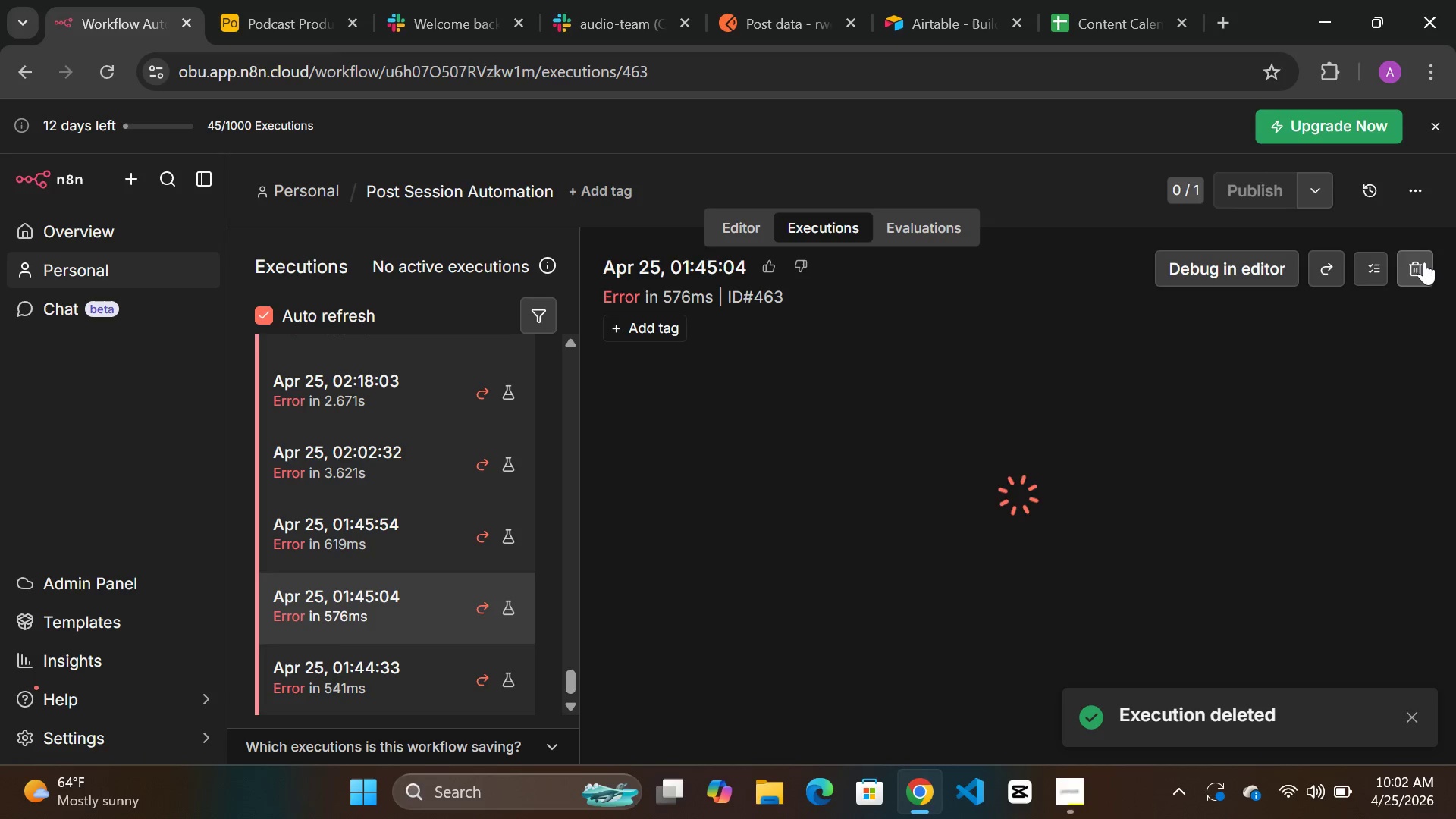 
left_click([1420, 267])
 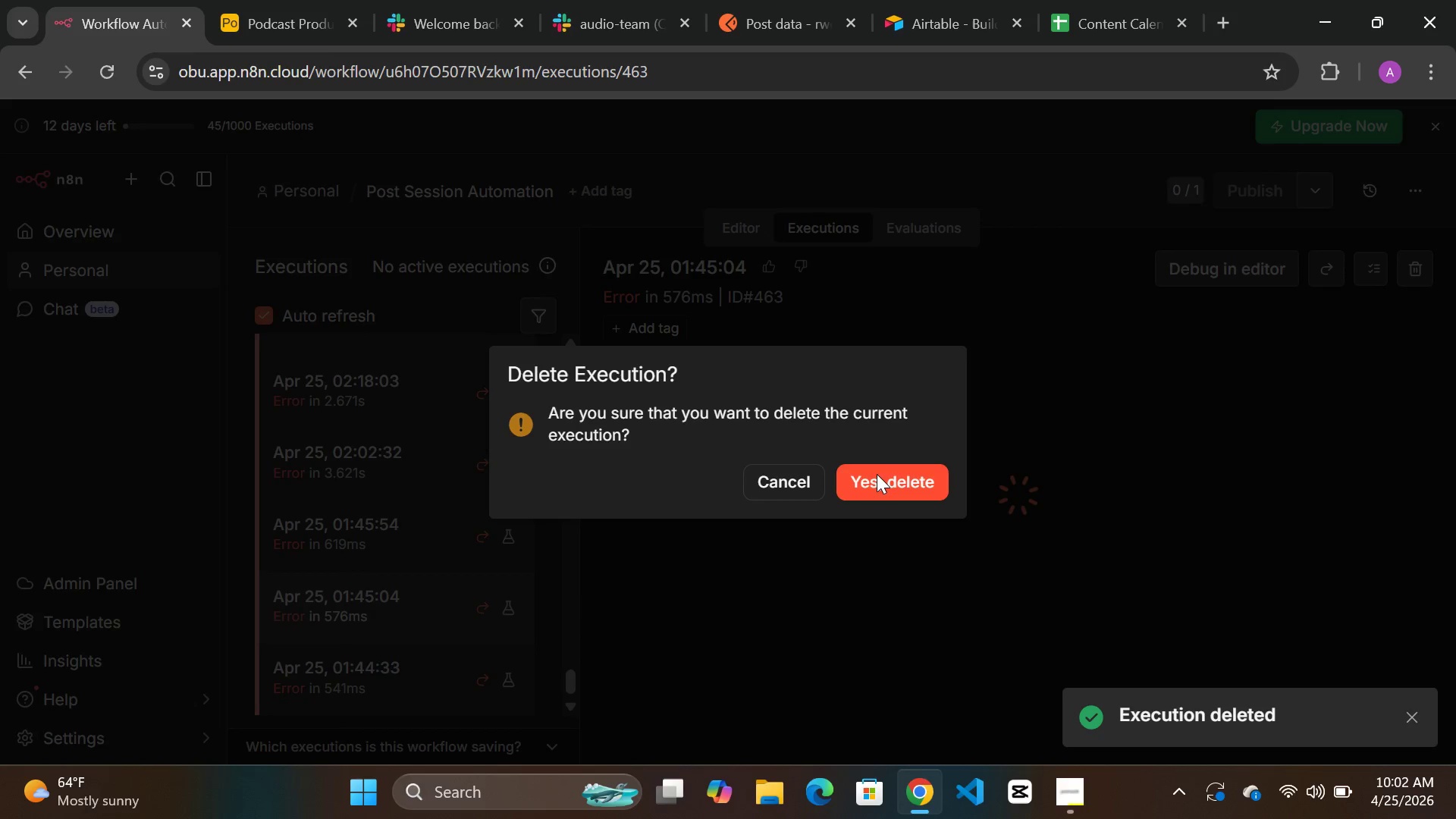 
left_click([877, 474])
 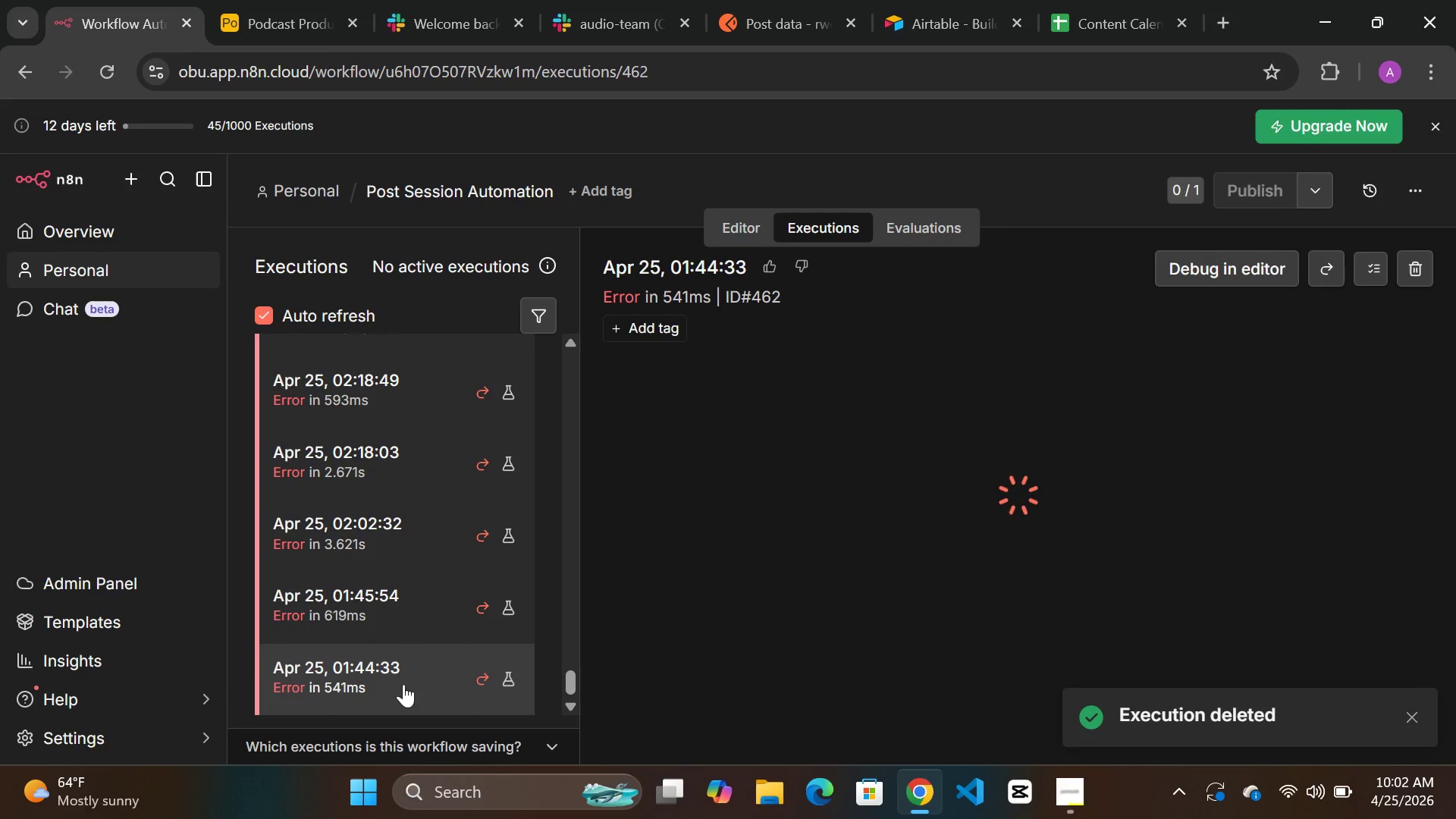 
left_click([485, 663])
 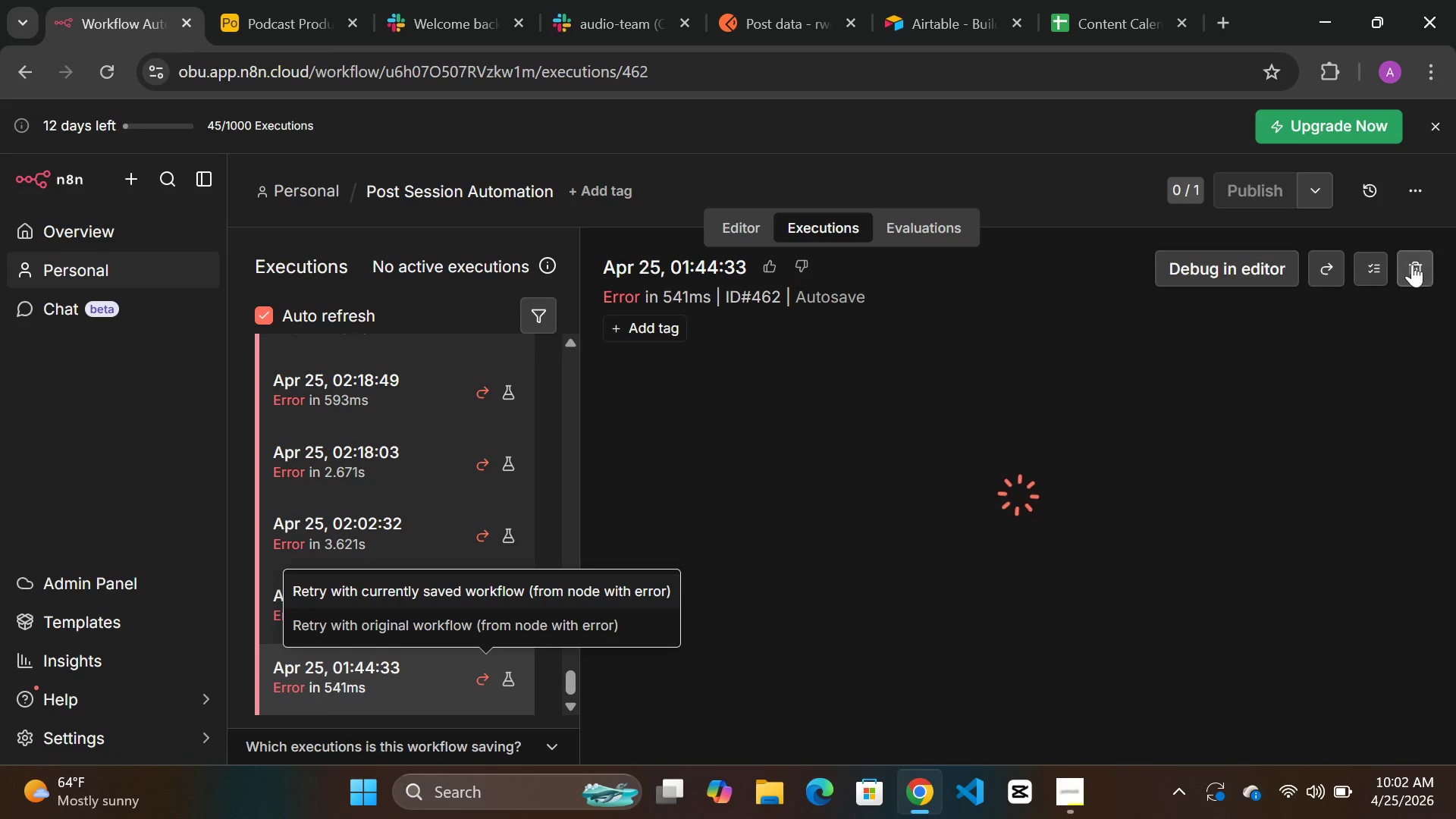 
left_click([1430, 263])
 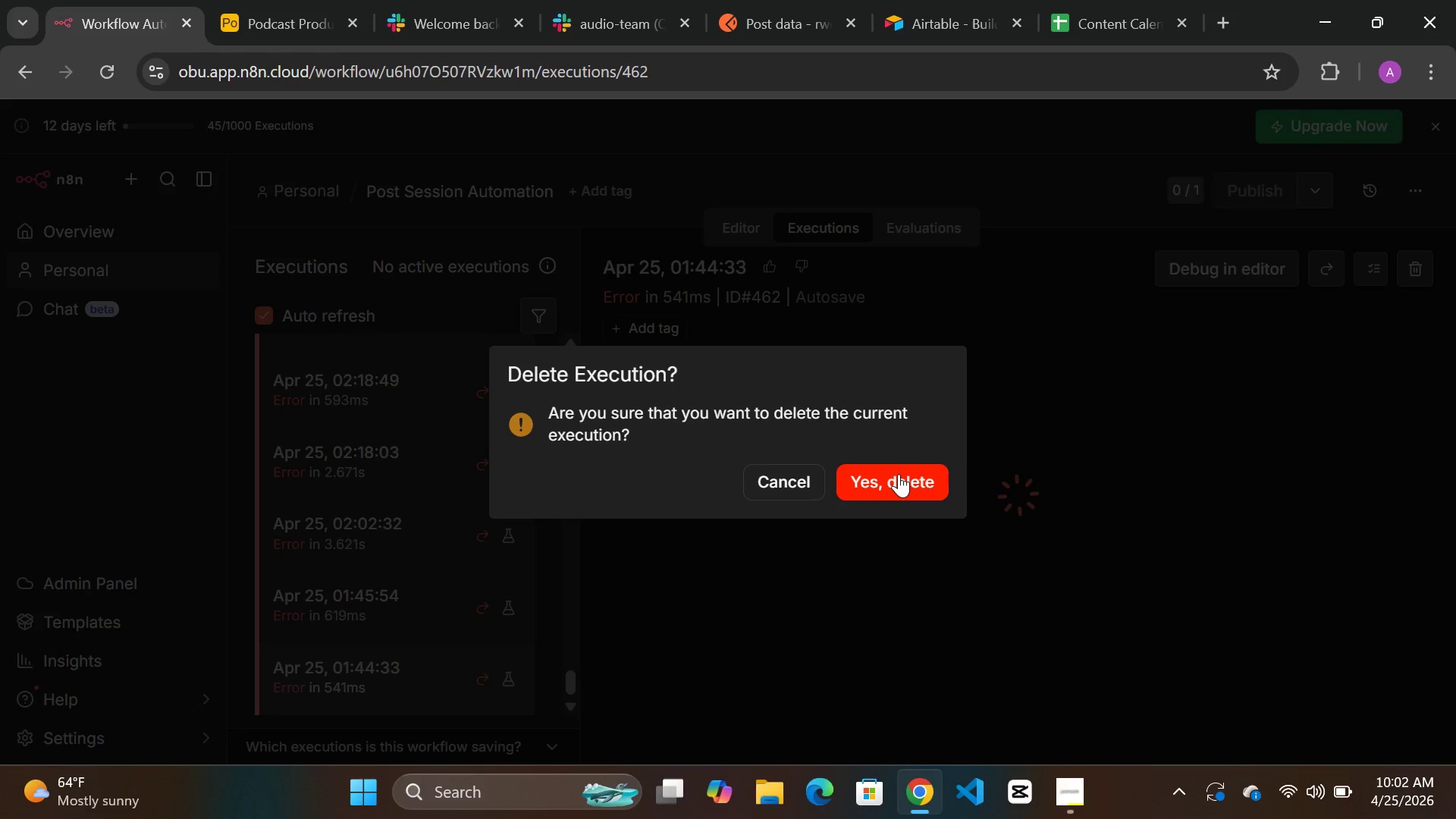 
left_click([899, 474])
 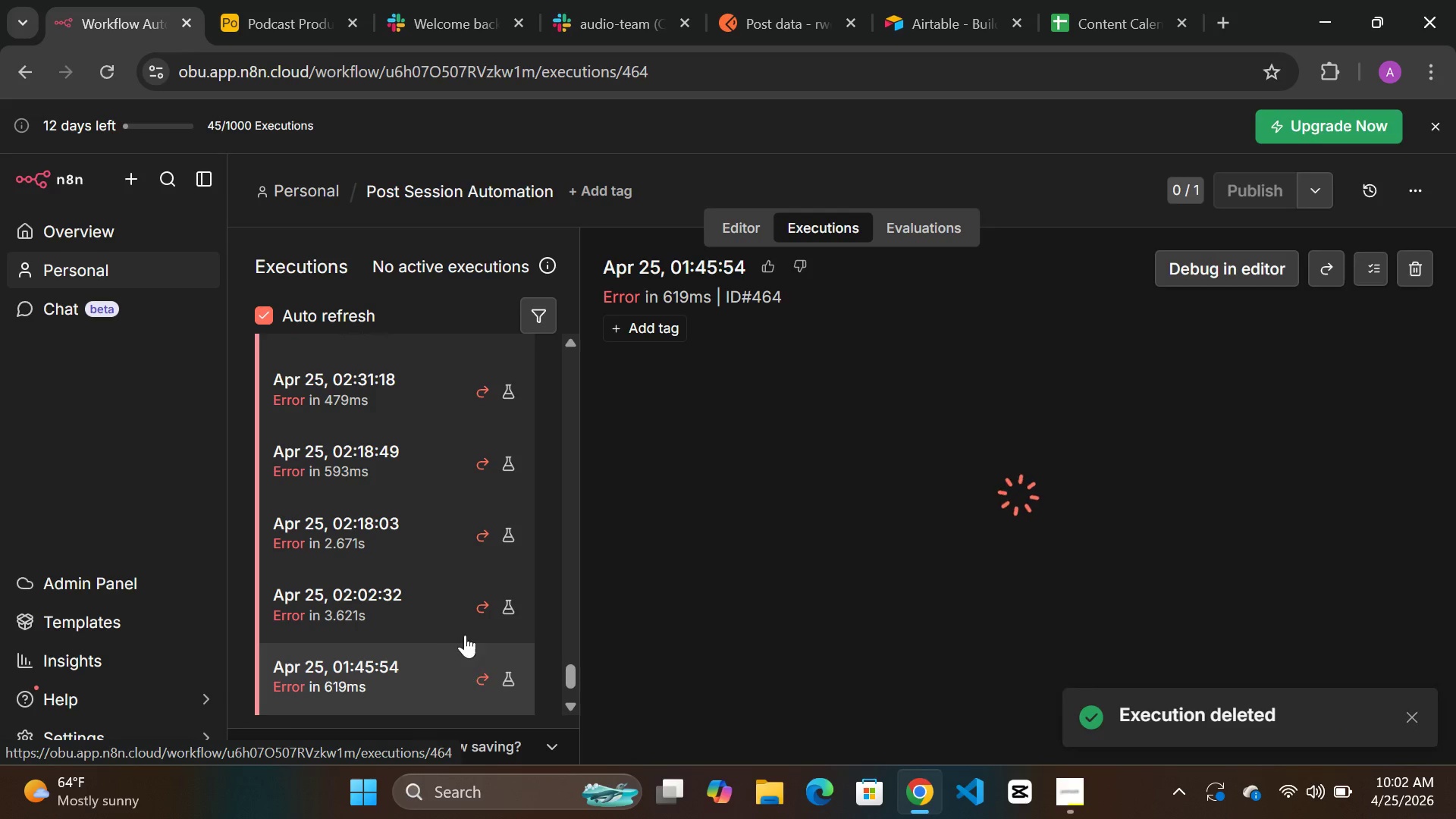 
left_click([430, 666])
 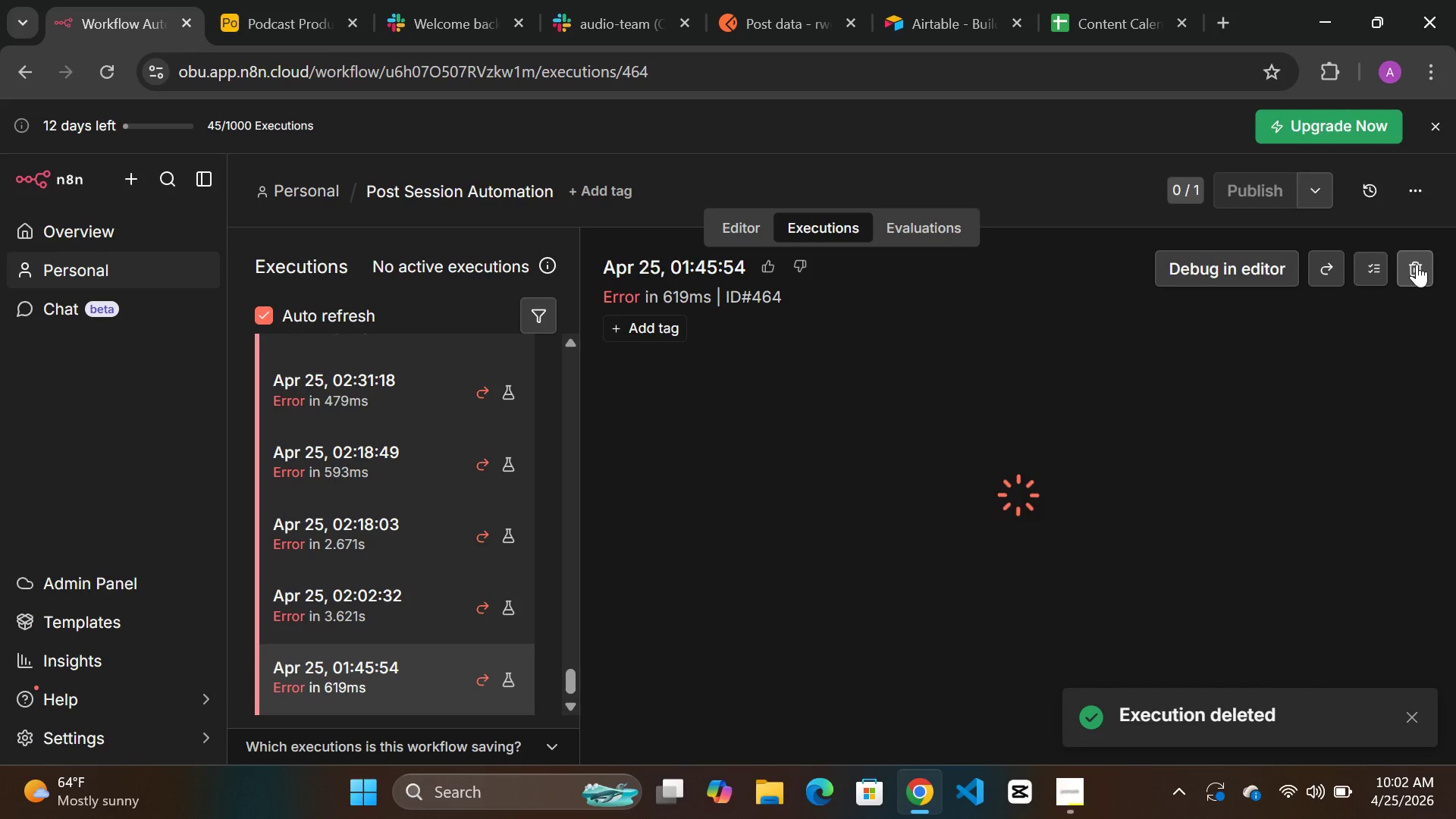 
left_click([1417, 264])
 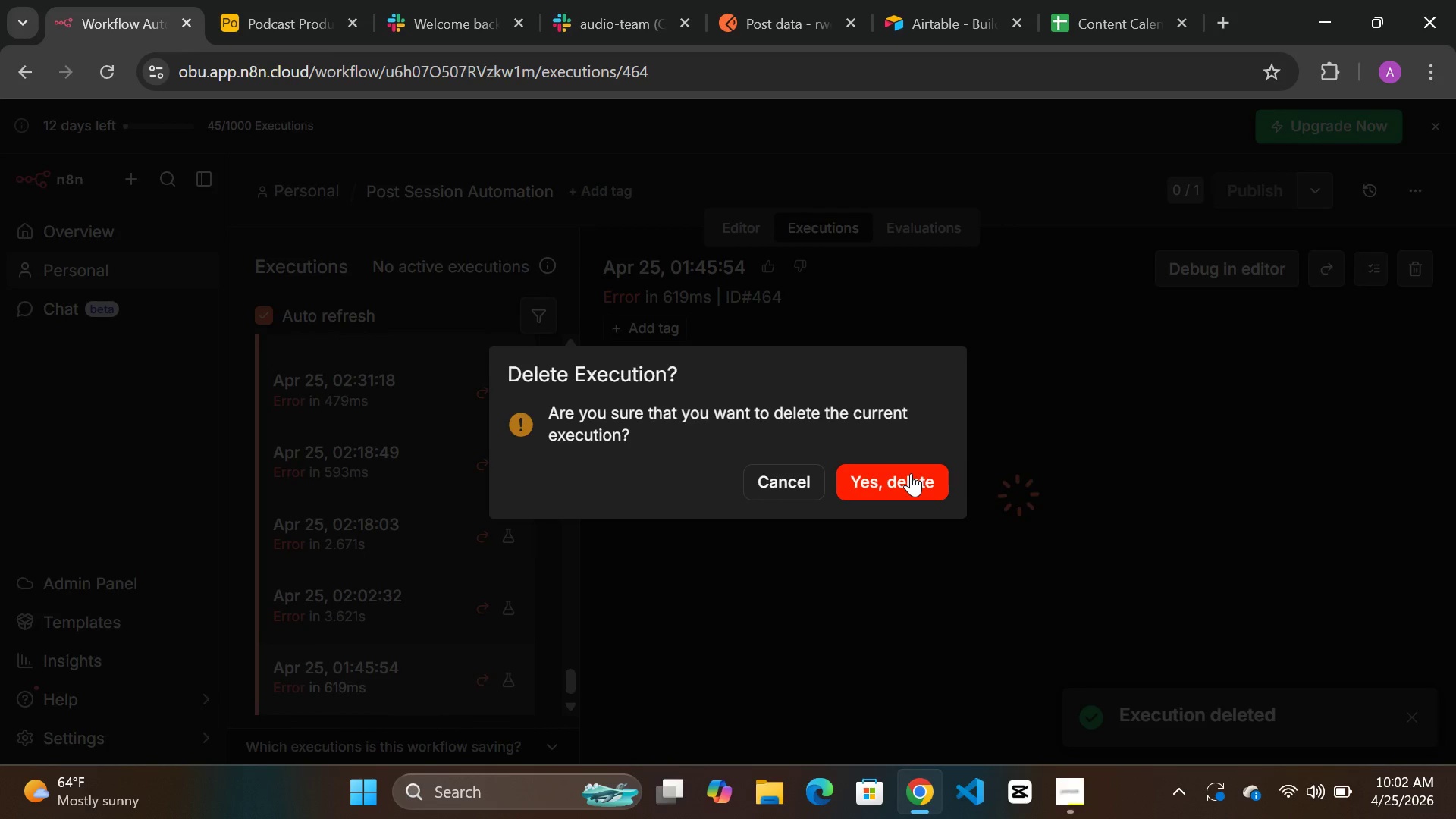 
left_click([911, 473])
 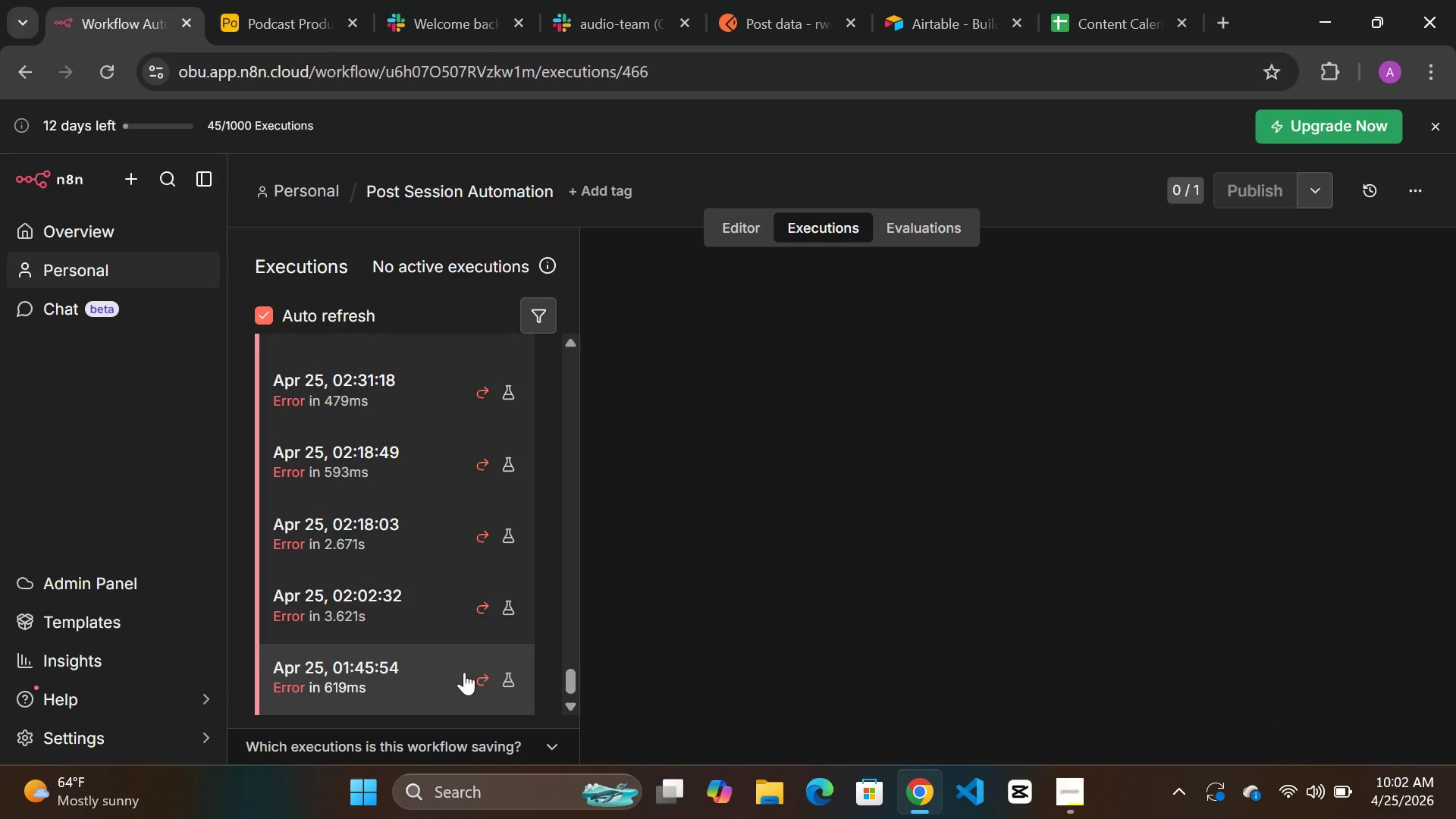 
left_click([464, 672])
 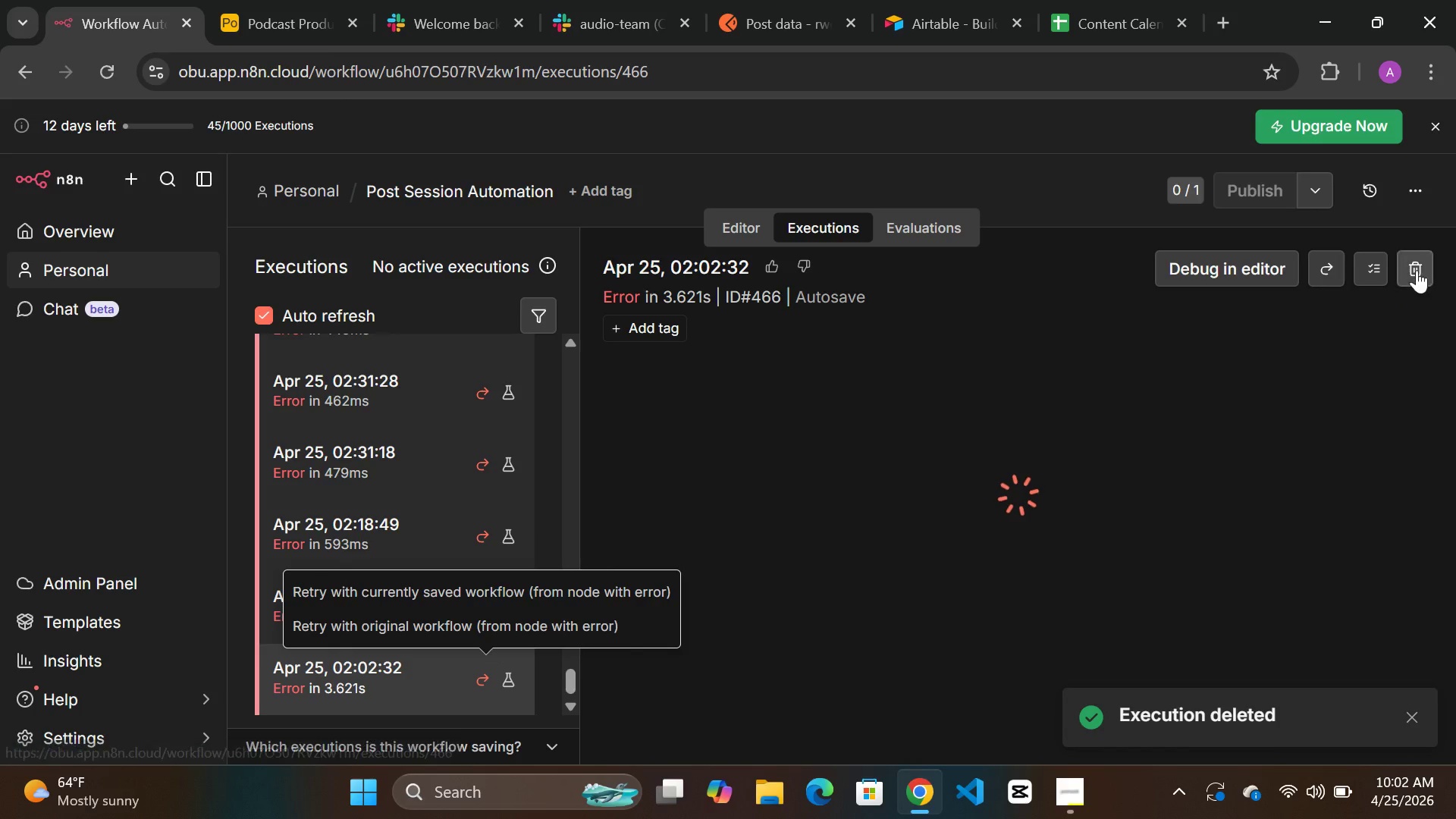 
left_click([1417, 270])
 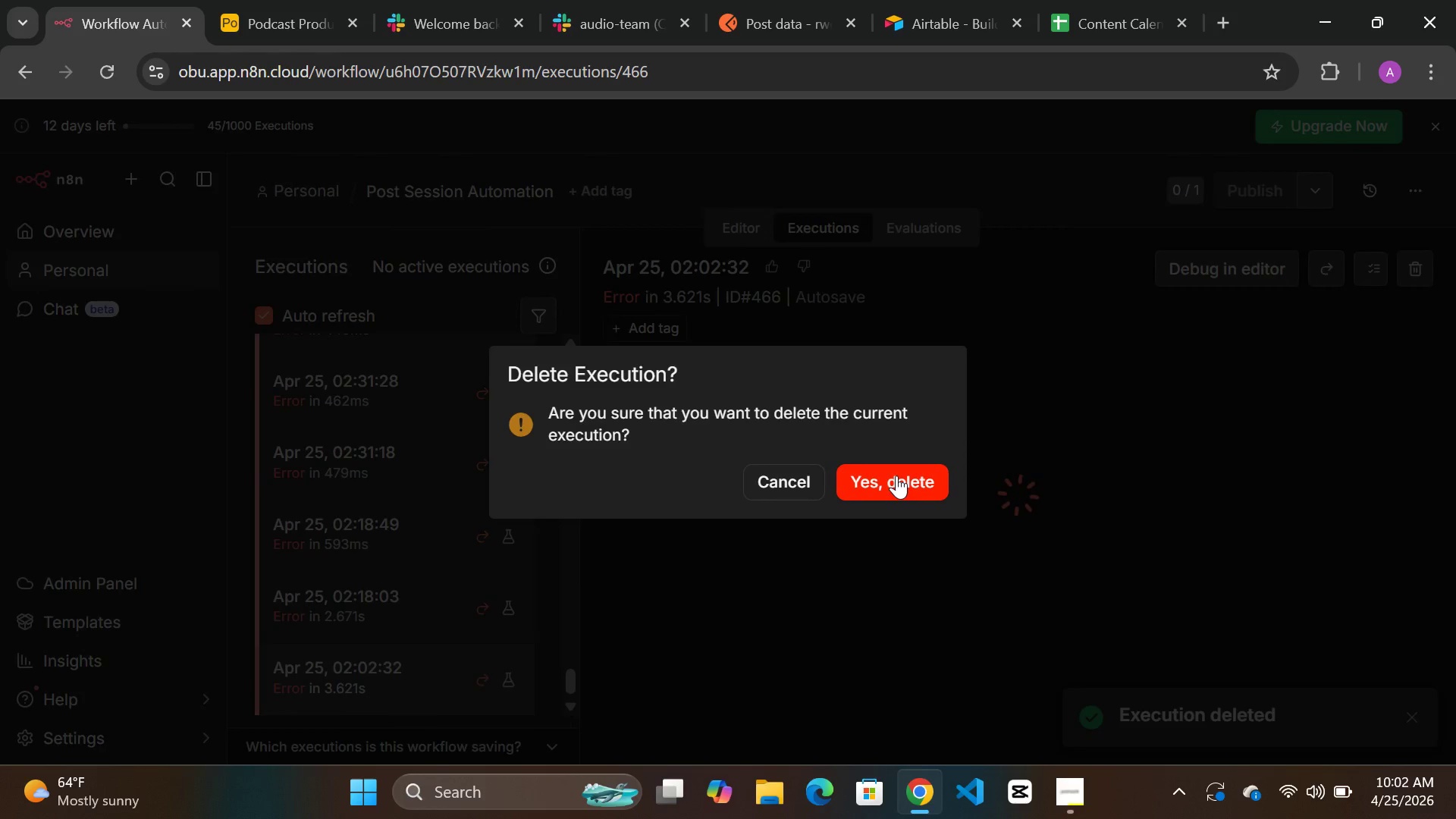 
left_click([896, 475])
 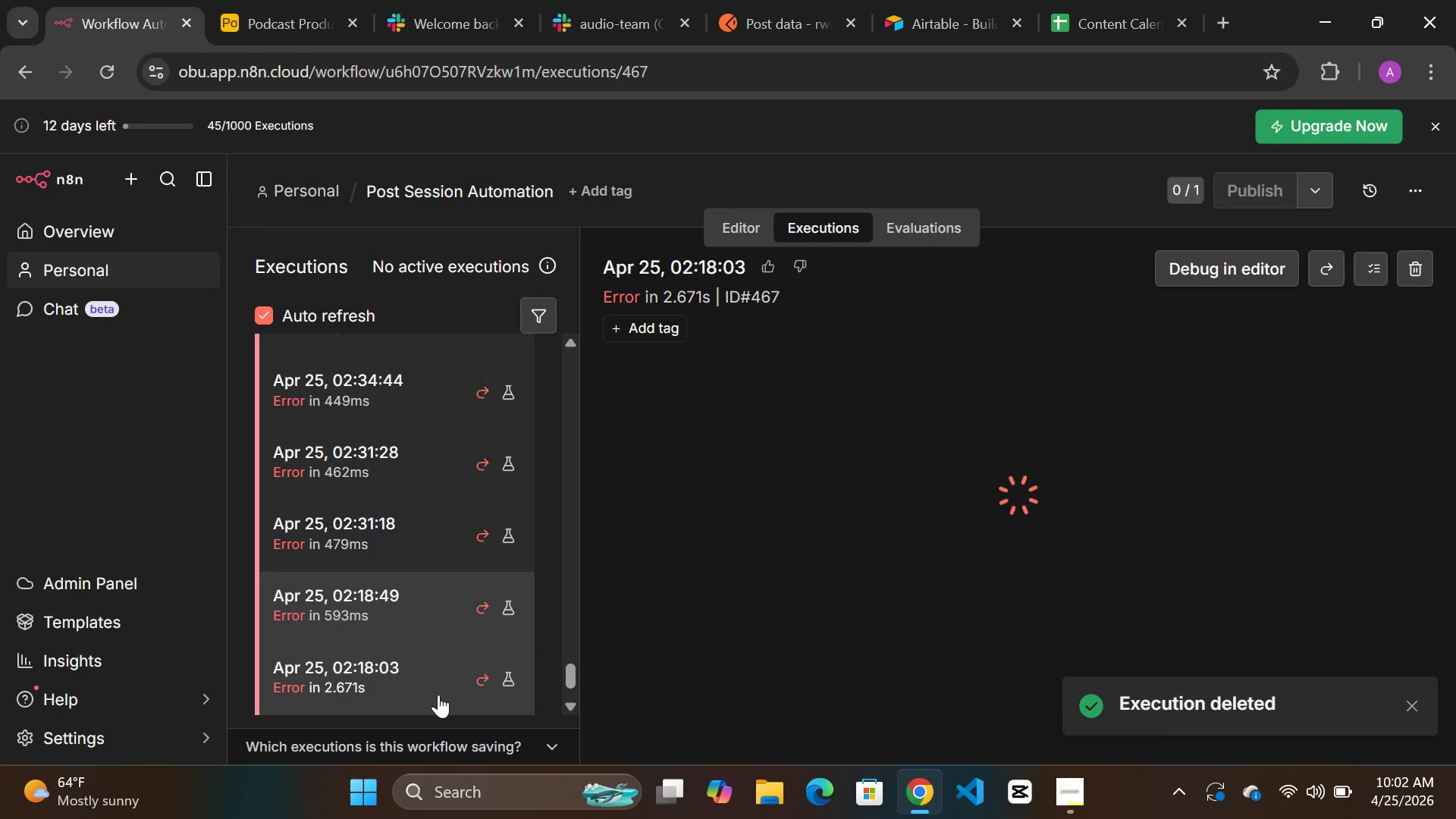 
left_click([438, 702])
 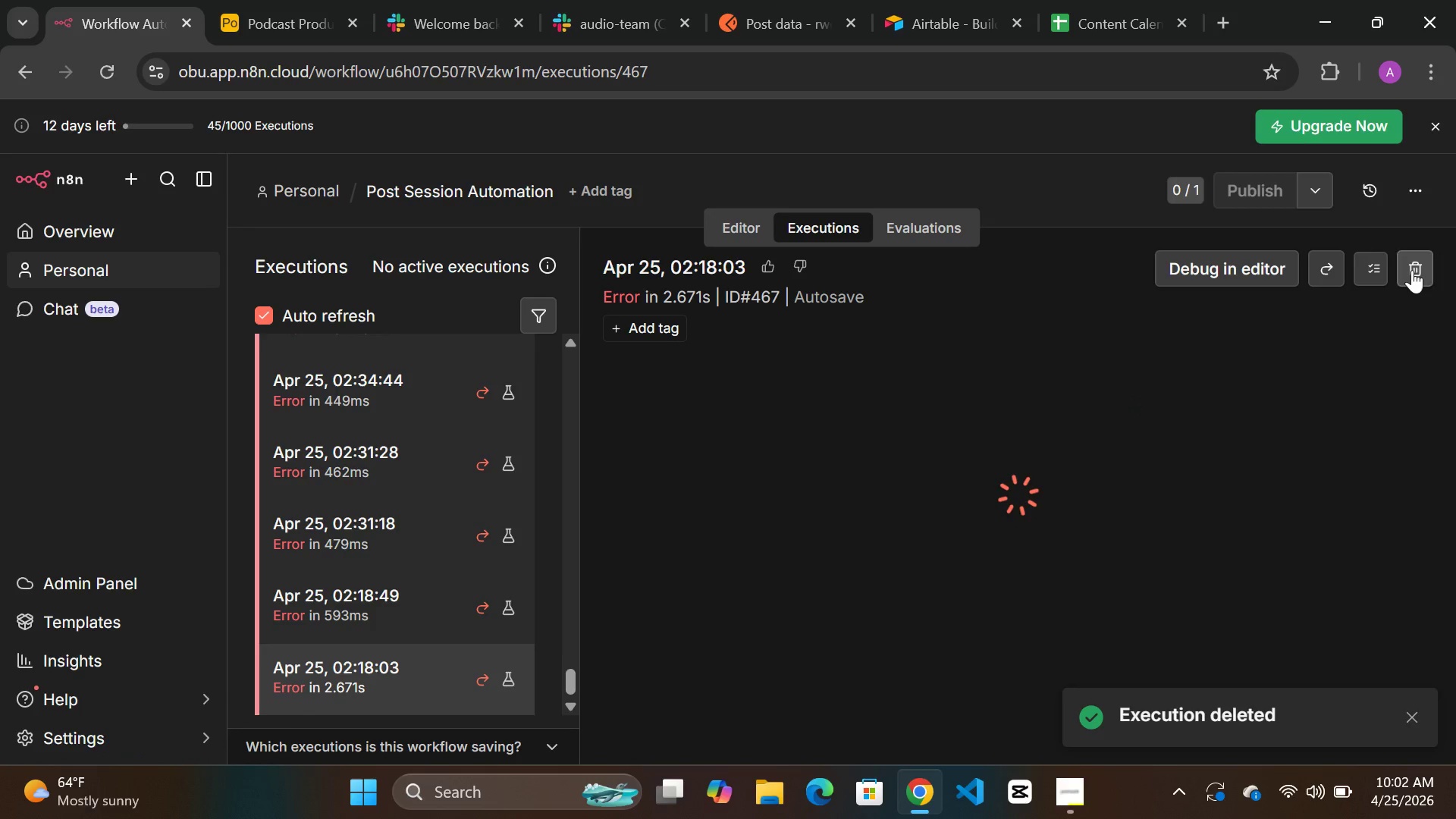 
left_click([1412, 270])
 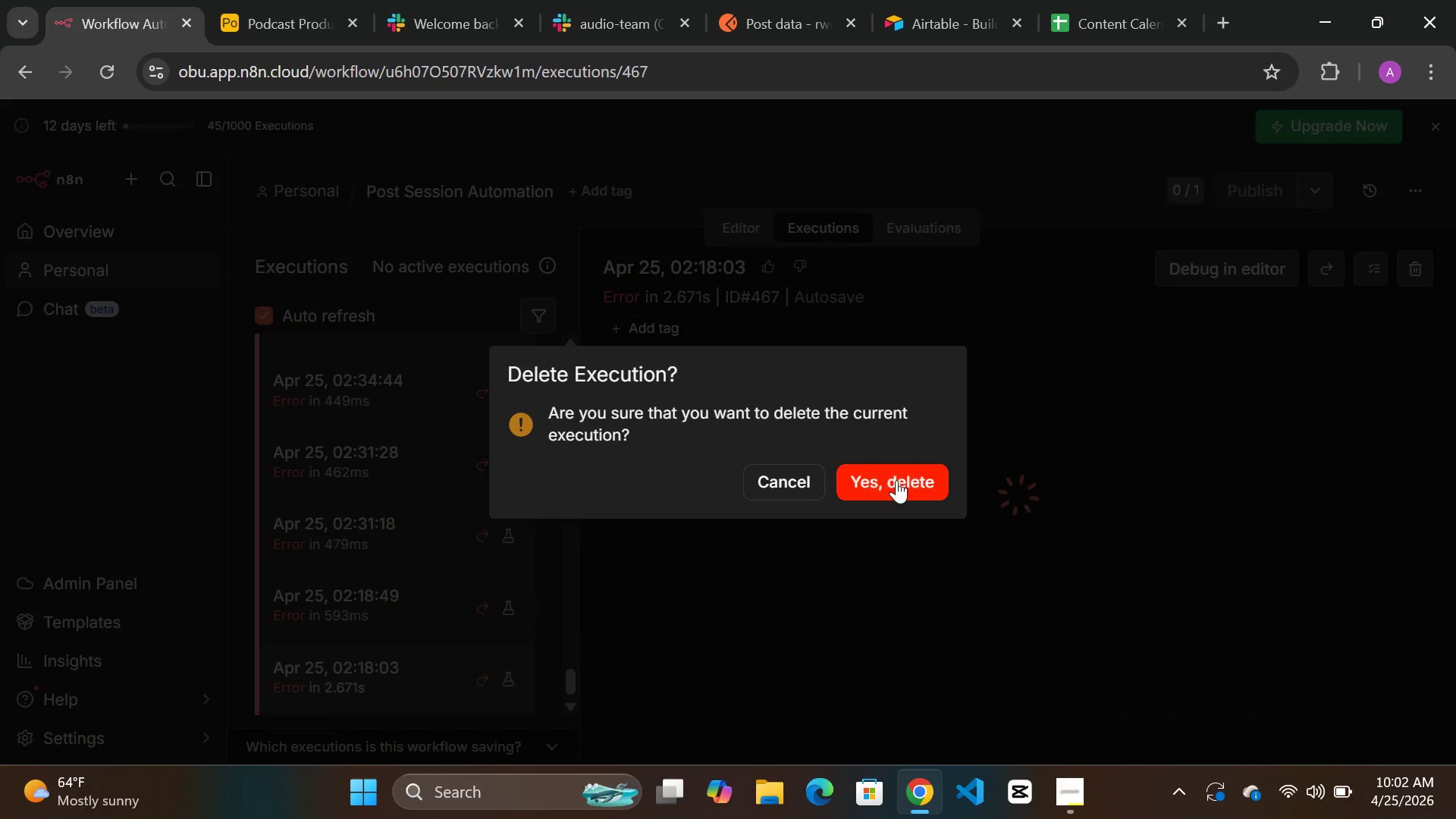 
left_click([893, 480])
 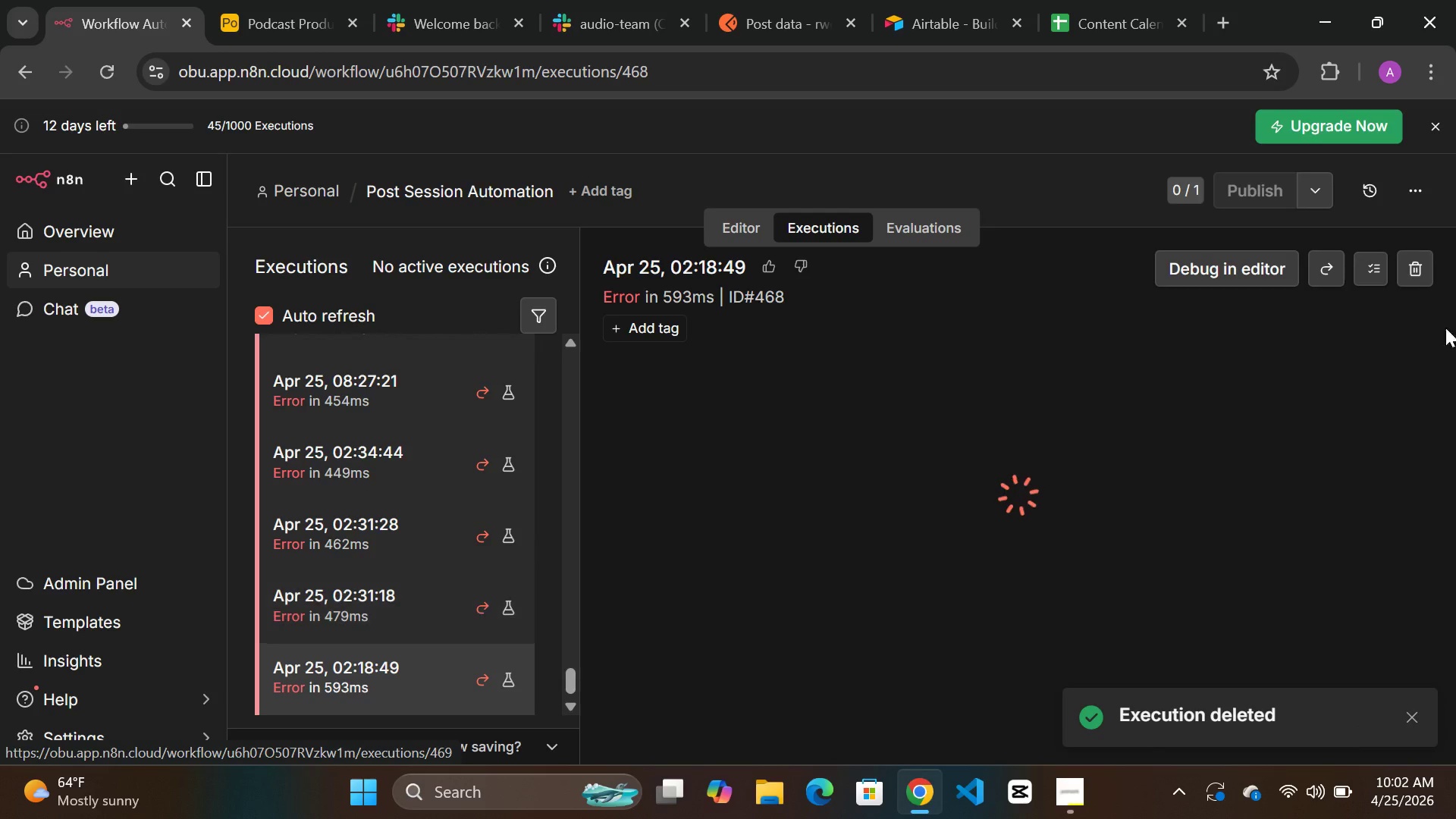 
left_click([1414, 272])
 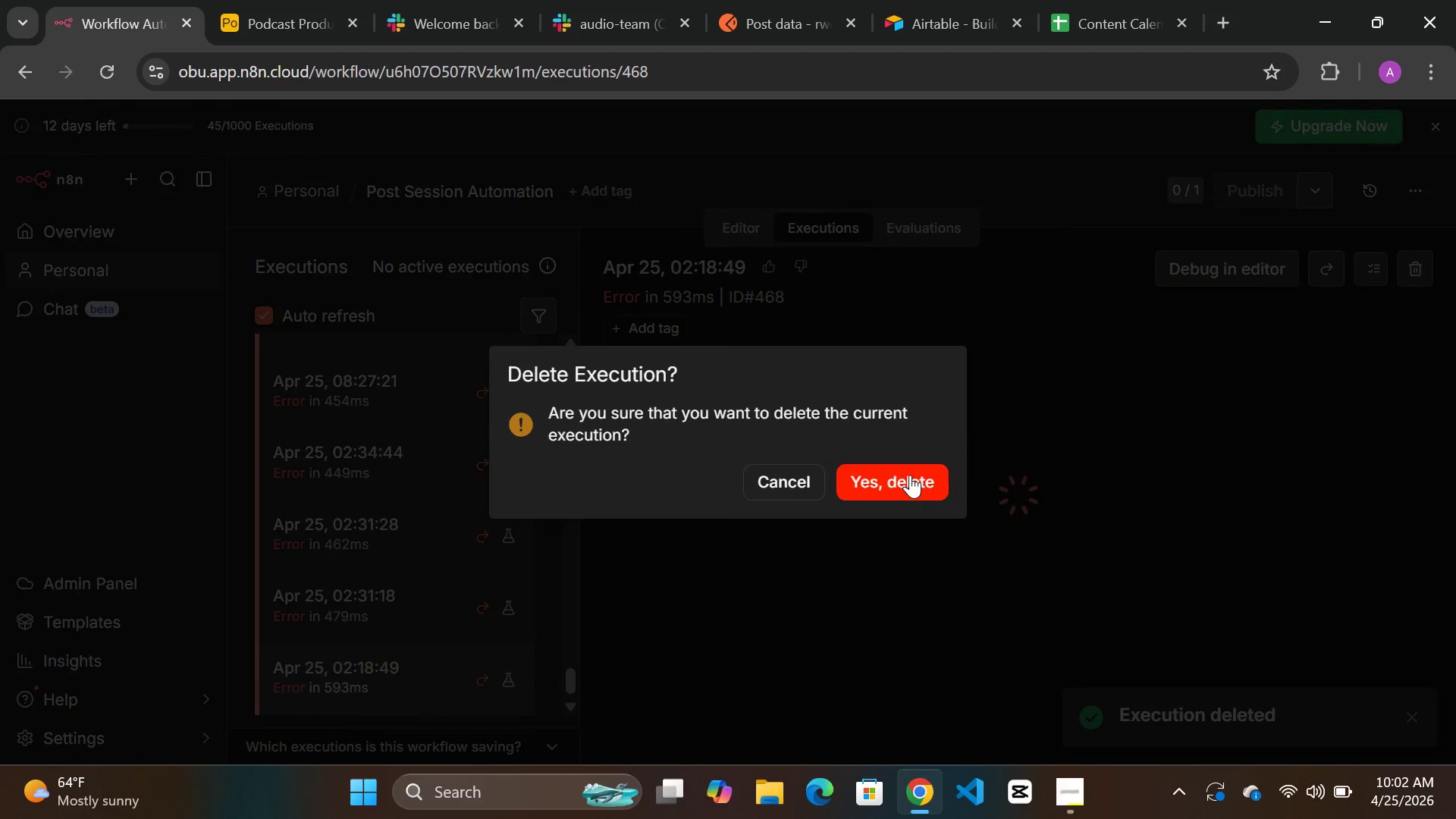 
left_click([905, 475])
 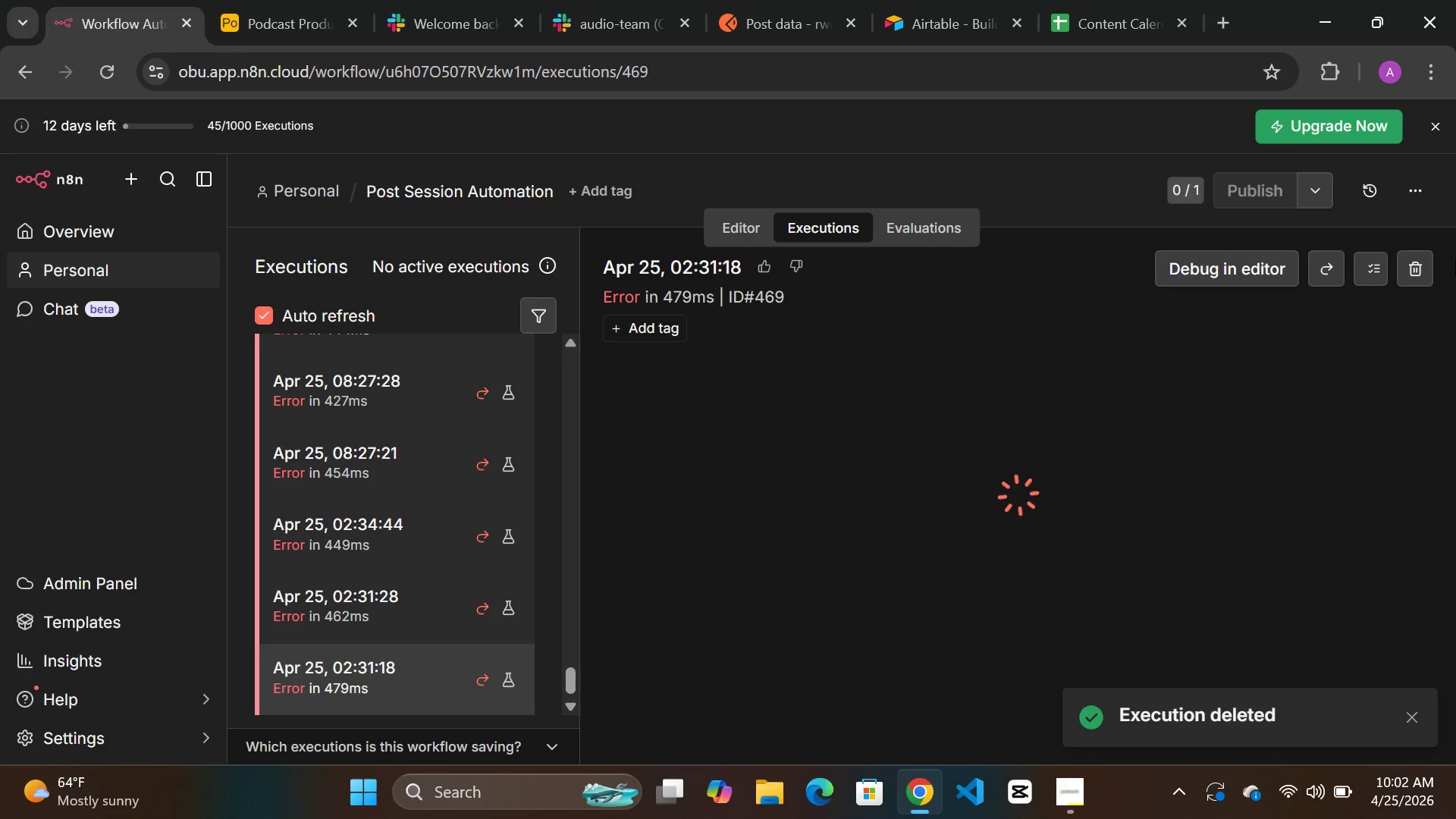 
left_click([1409, 266])
 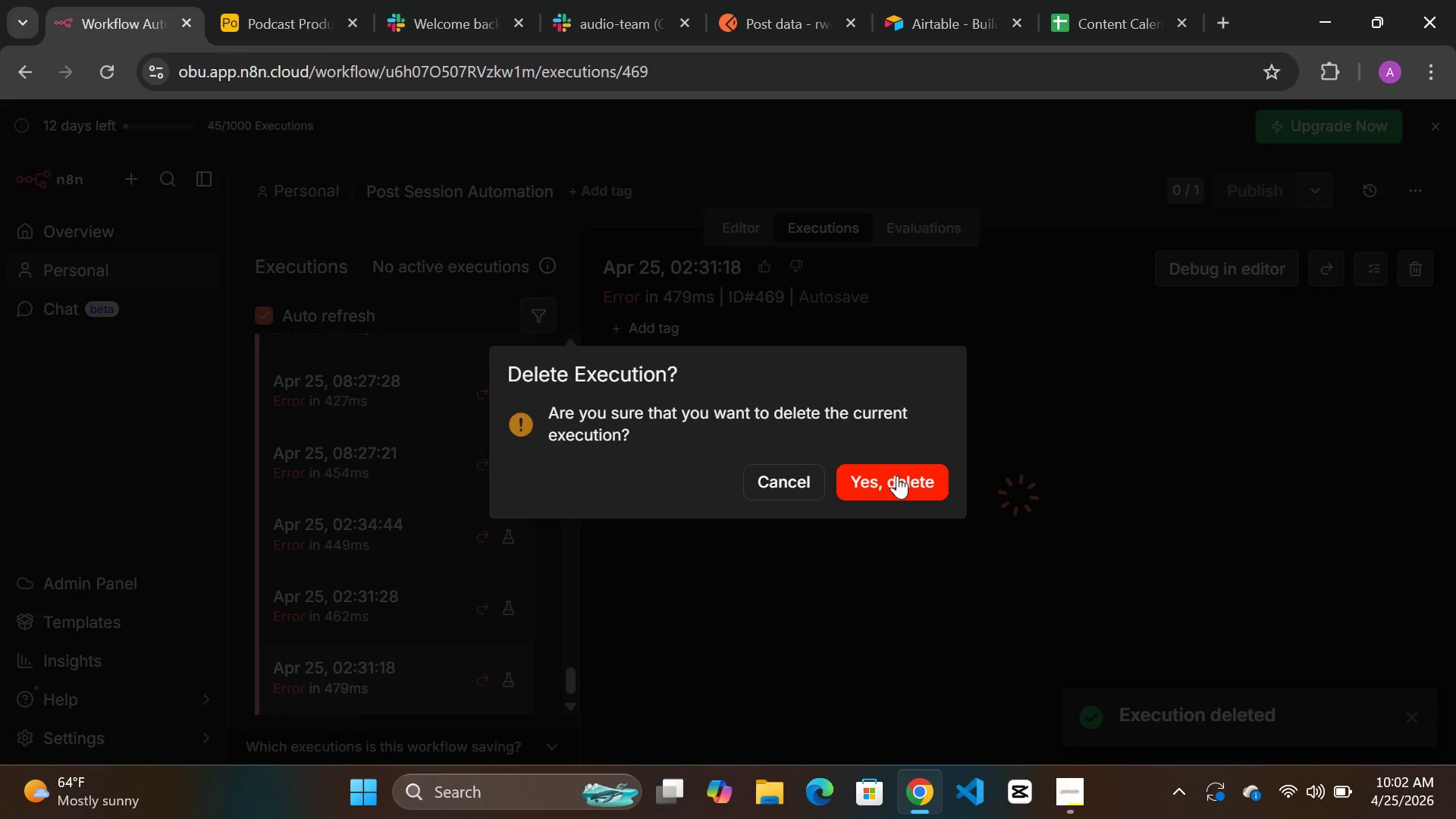 
left_click([896, 475])
 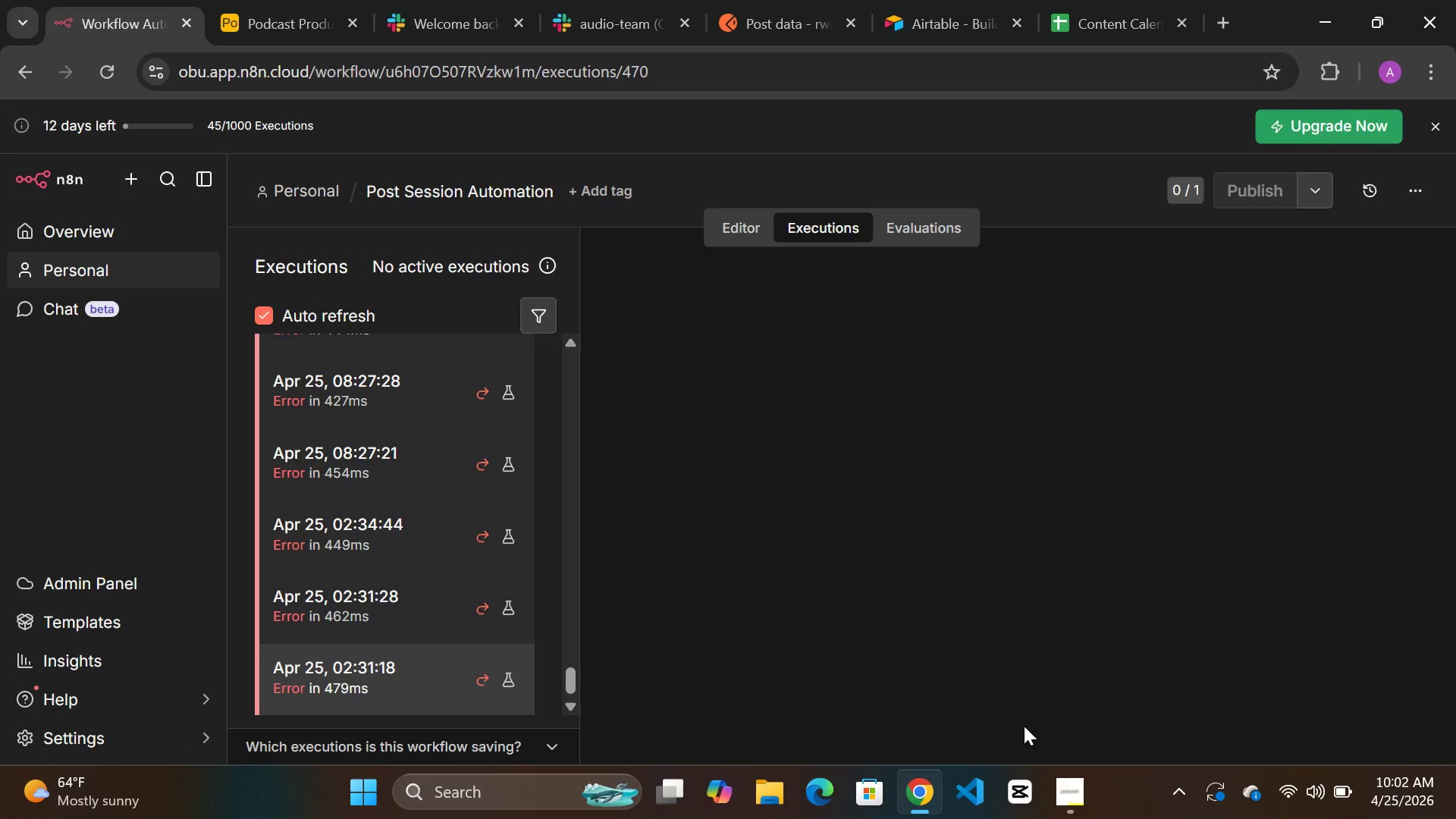 
left_click([1068, 790])